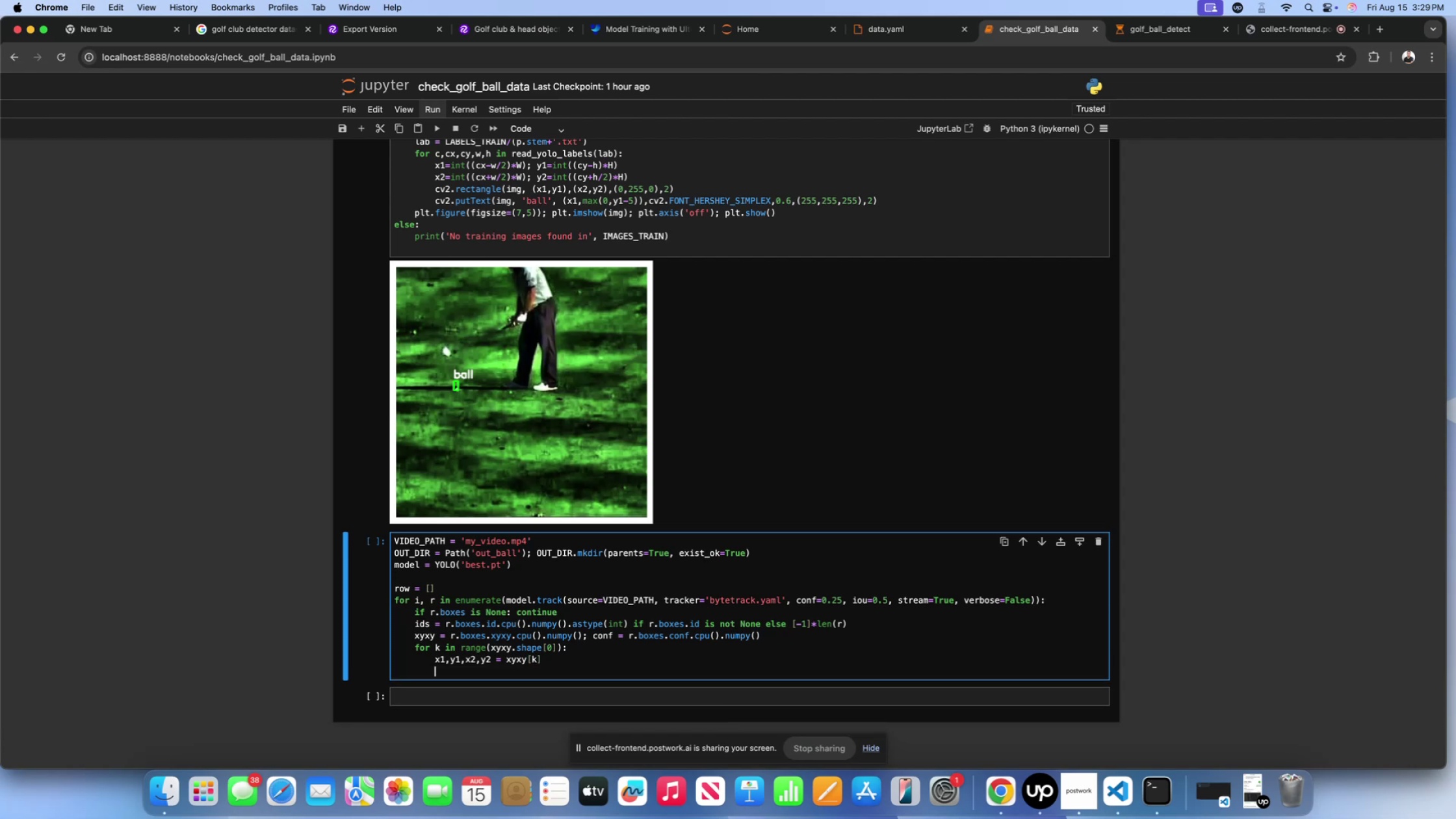 
key(Backspace)
 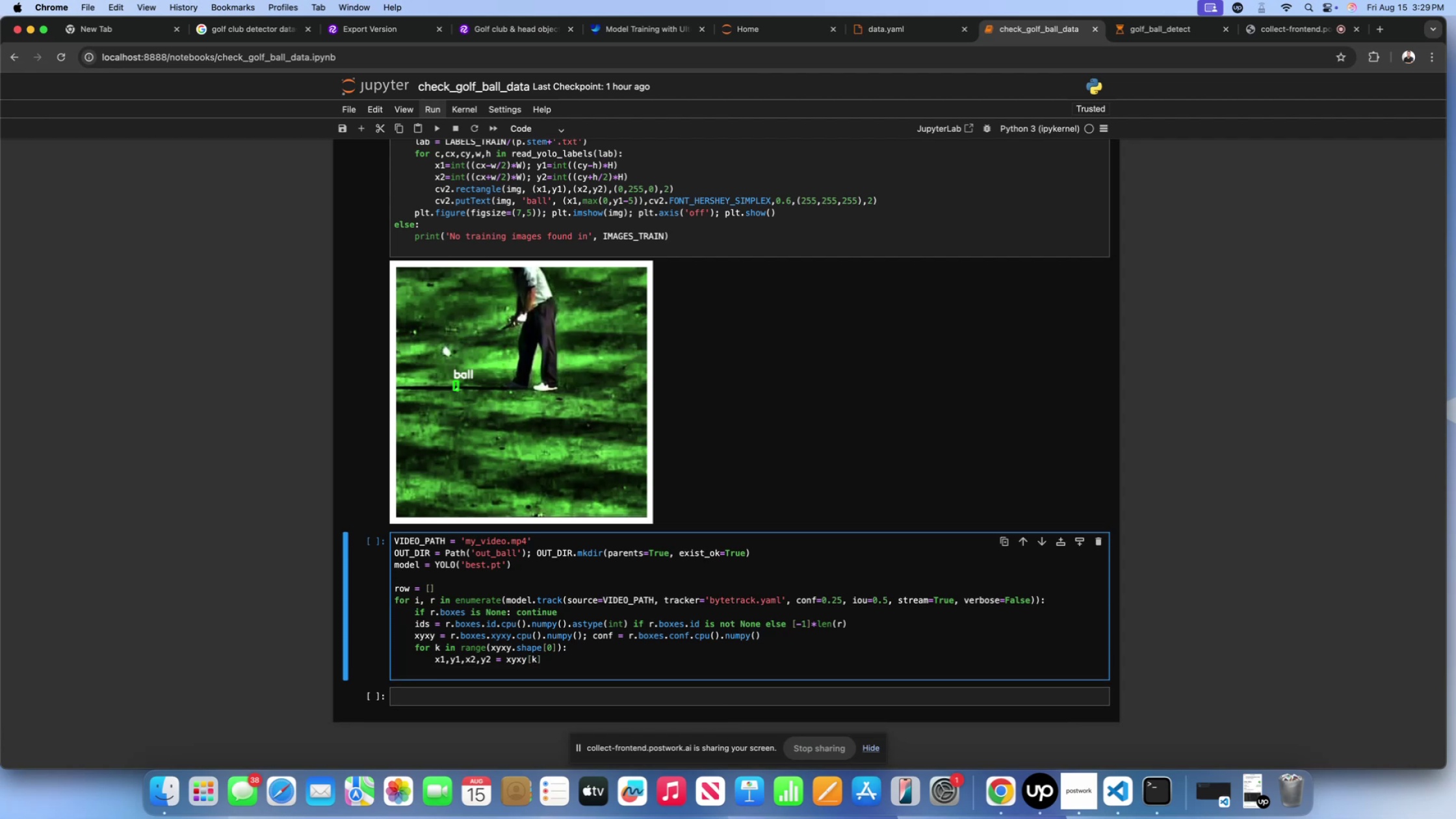 
key(Backspace)
 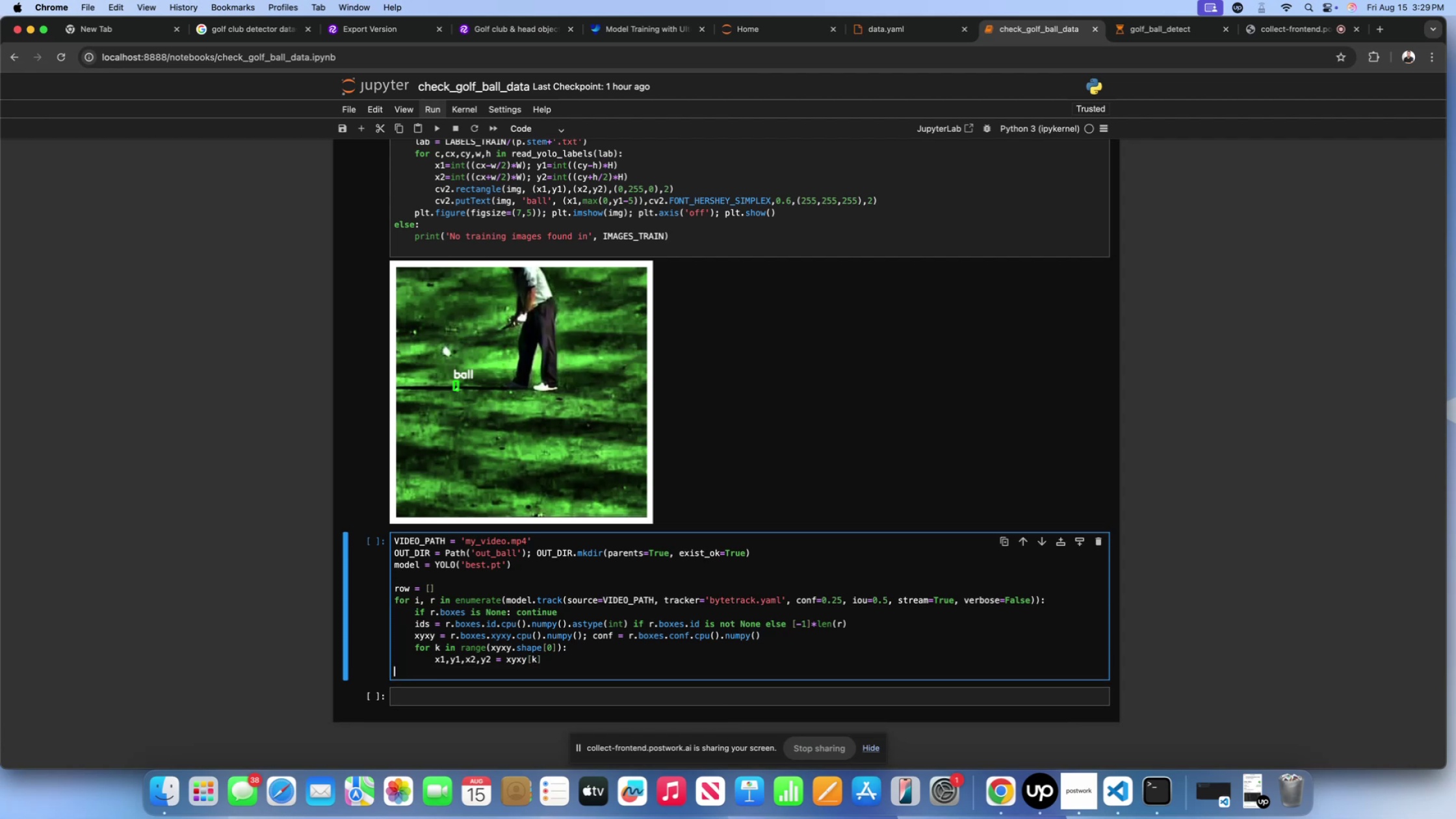 
key(Backspace)
 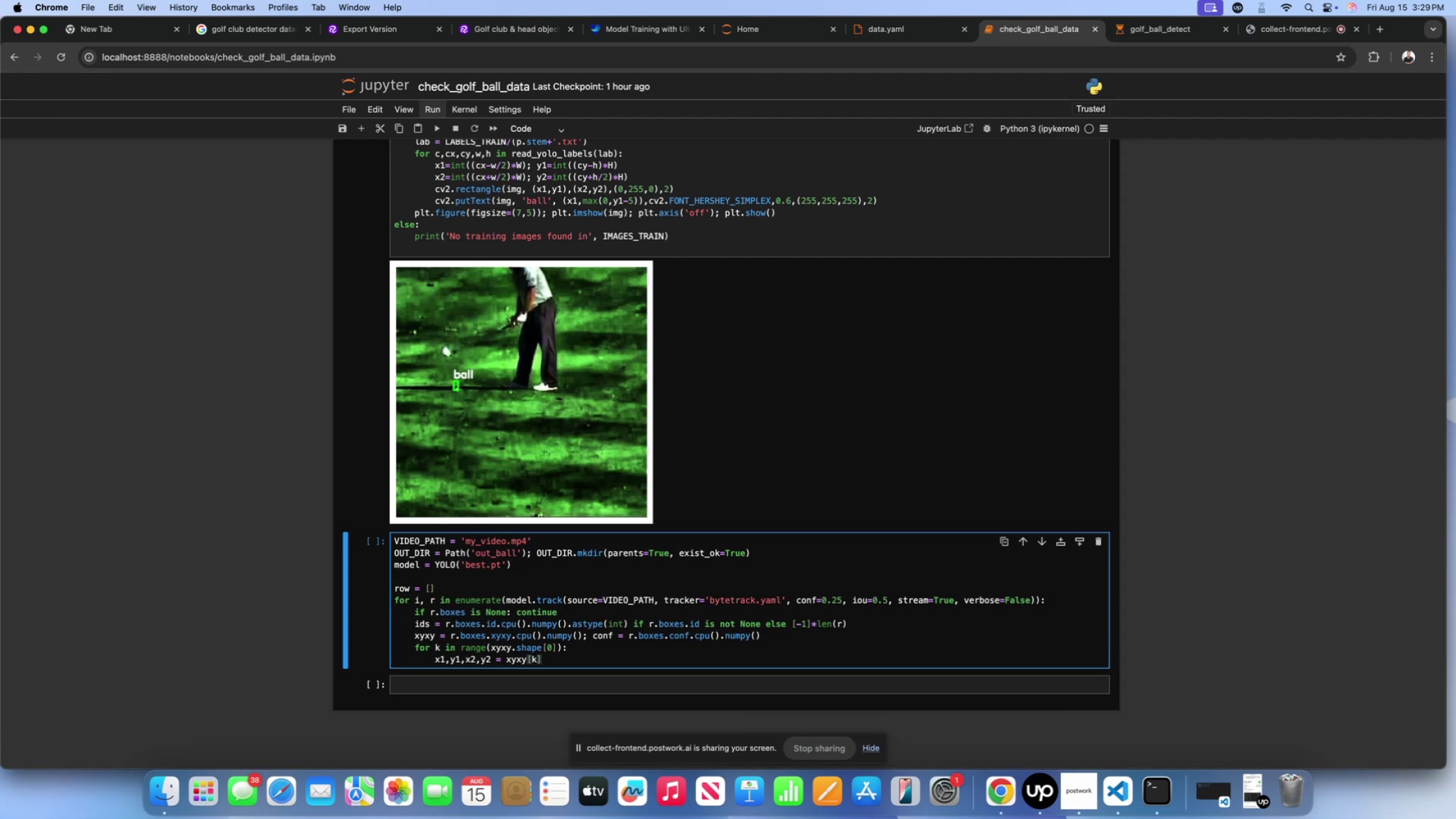 
key(Enter)
 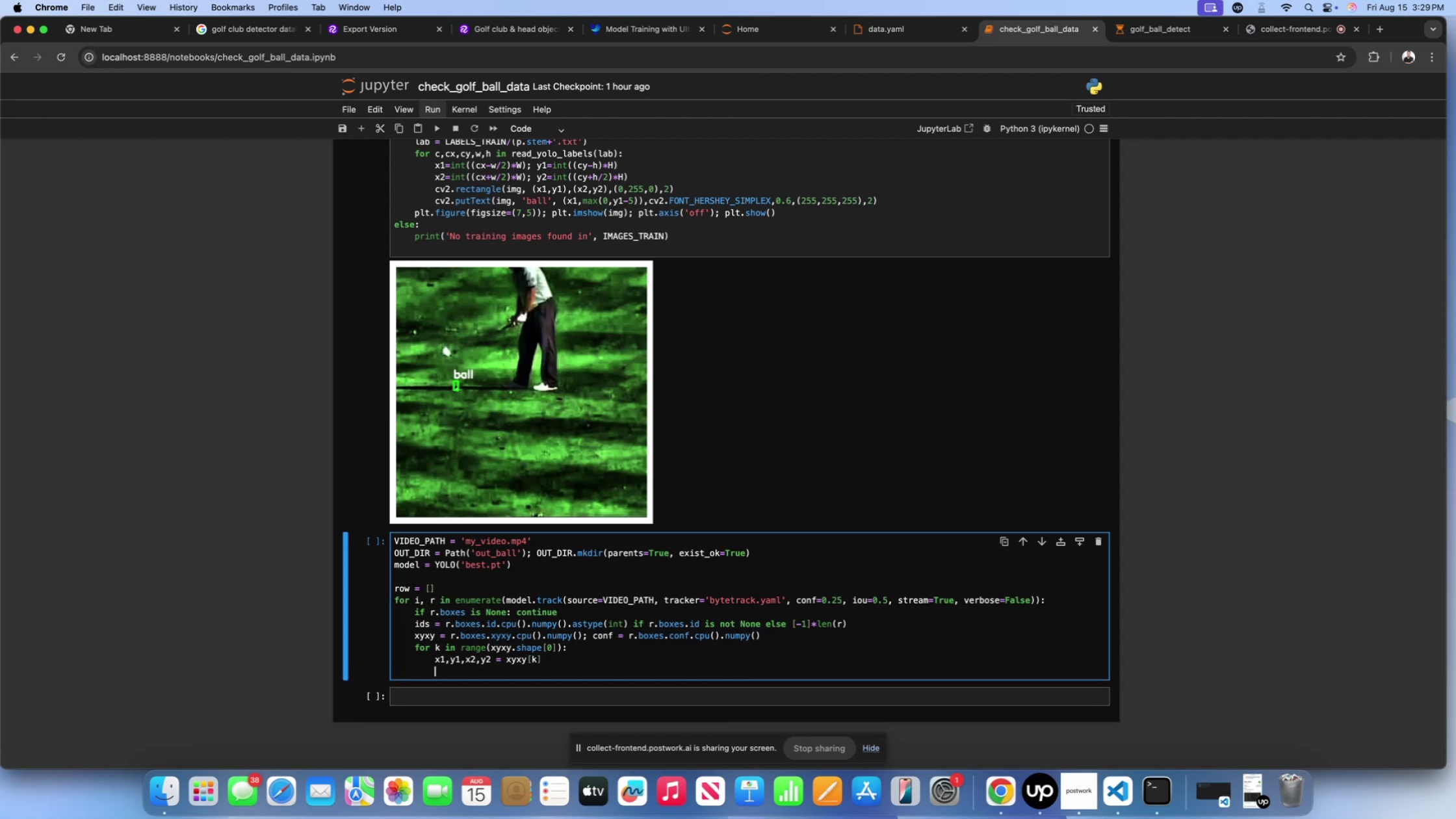 
type(rows.append())
 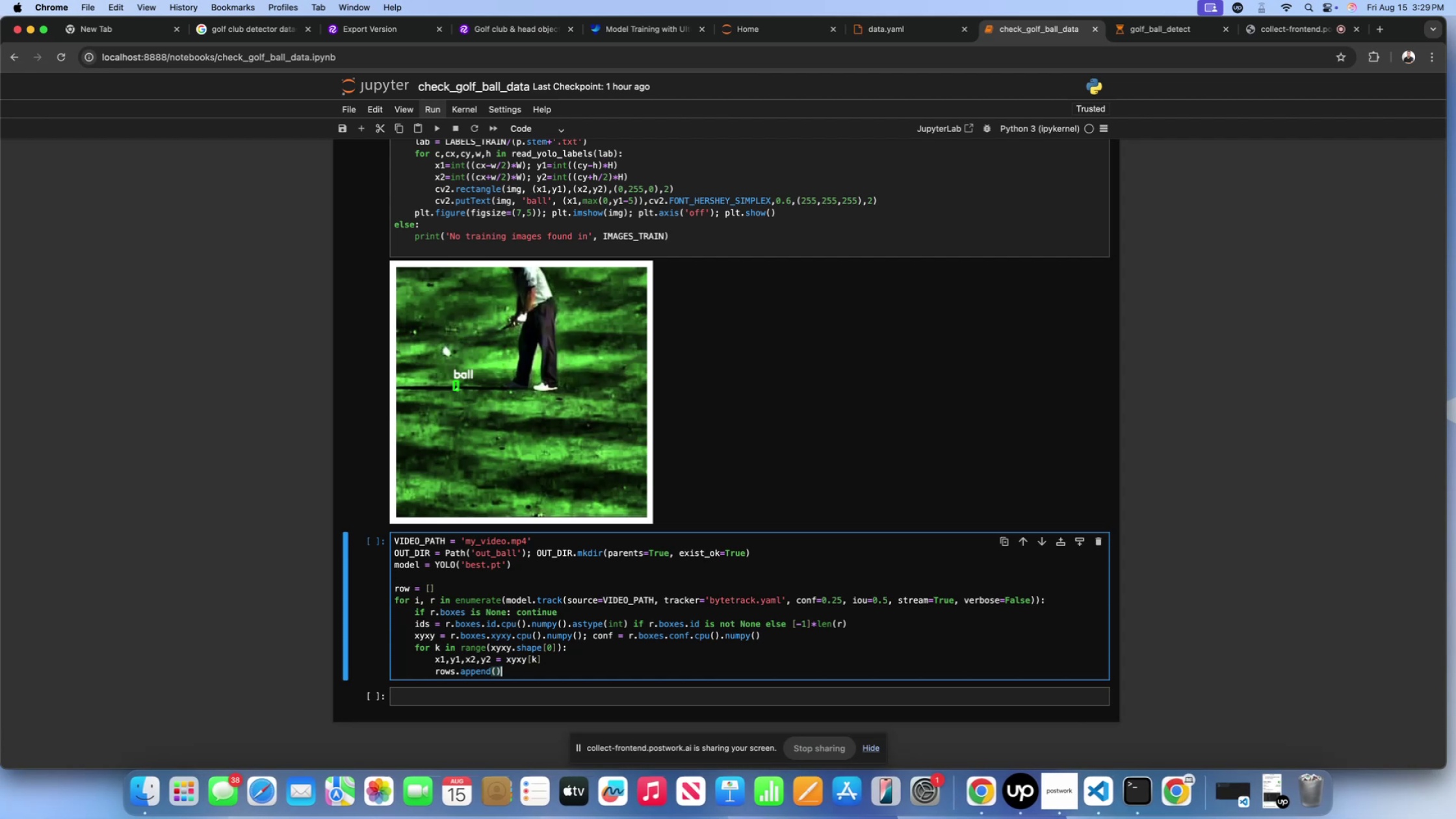 
wait(12.7)
 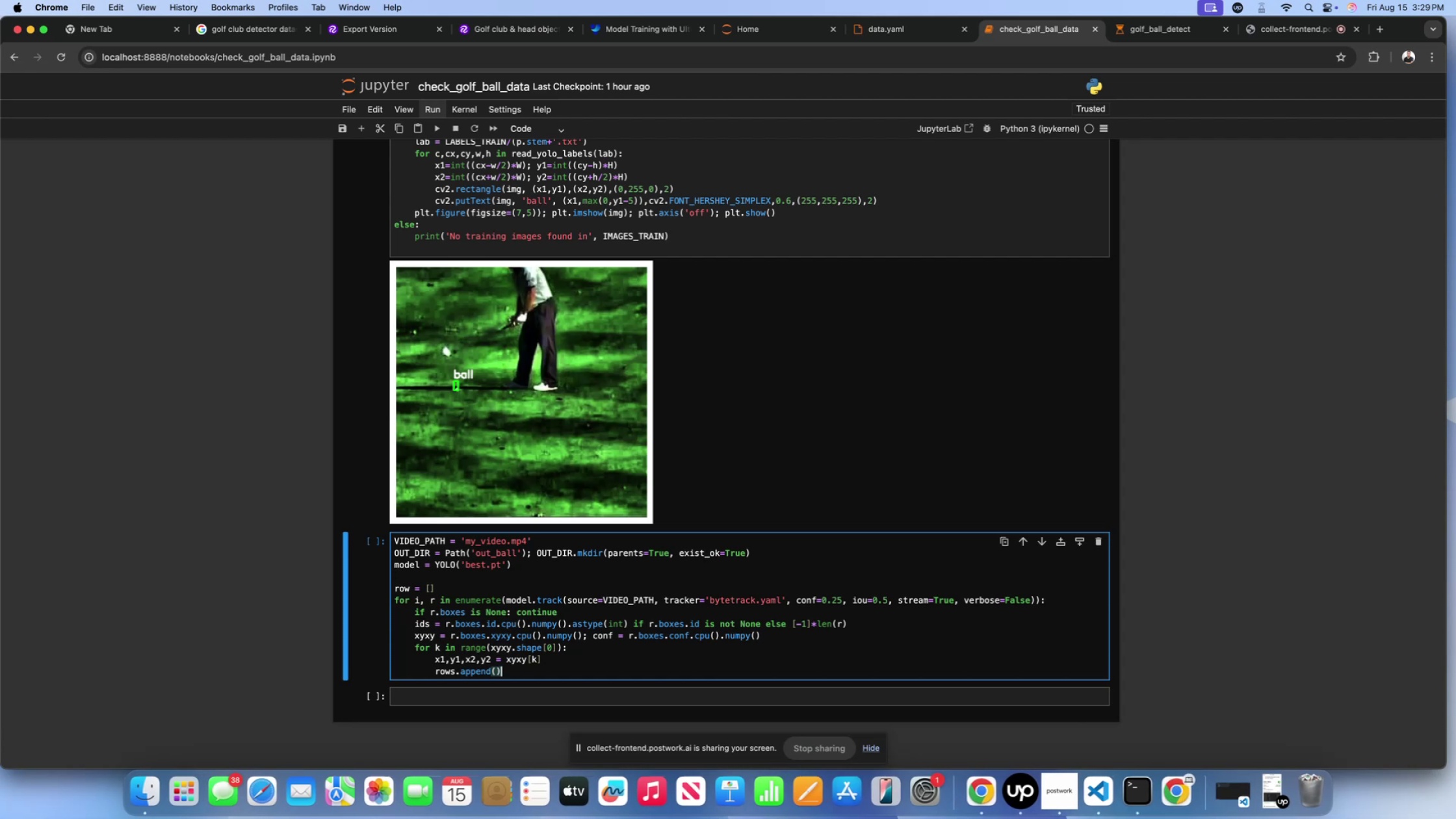 
left_click_drag(start_coordinate=[503, 673], to_coordinate=[433, 674])
 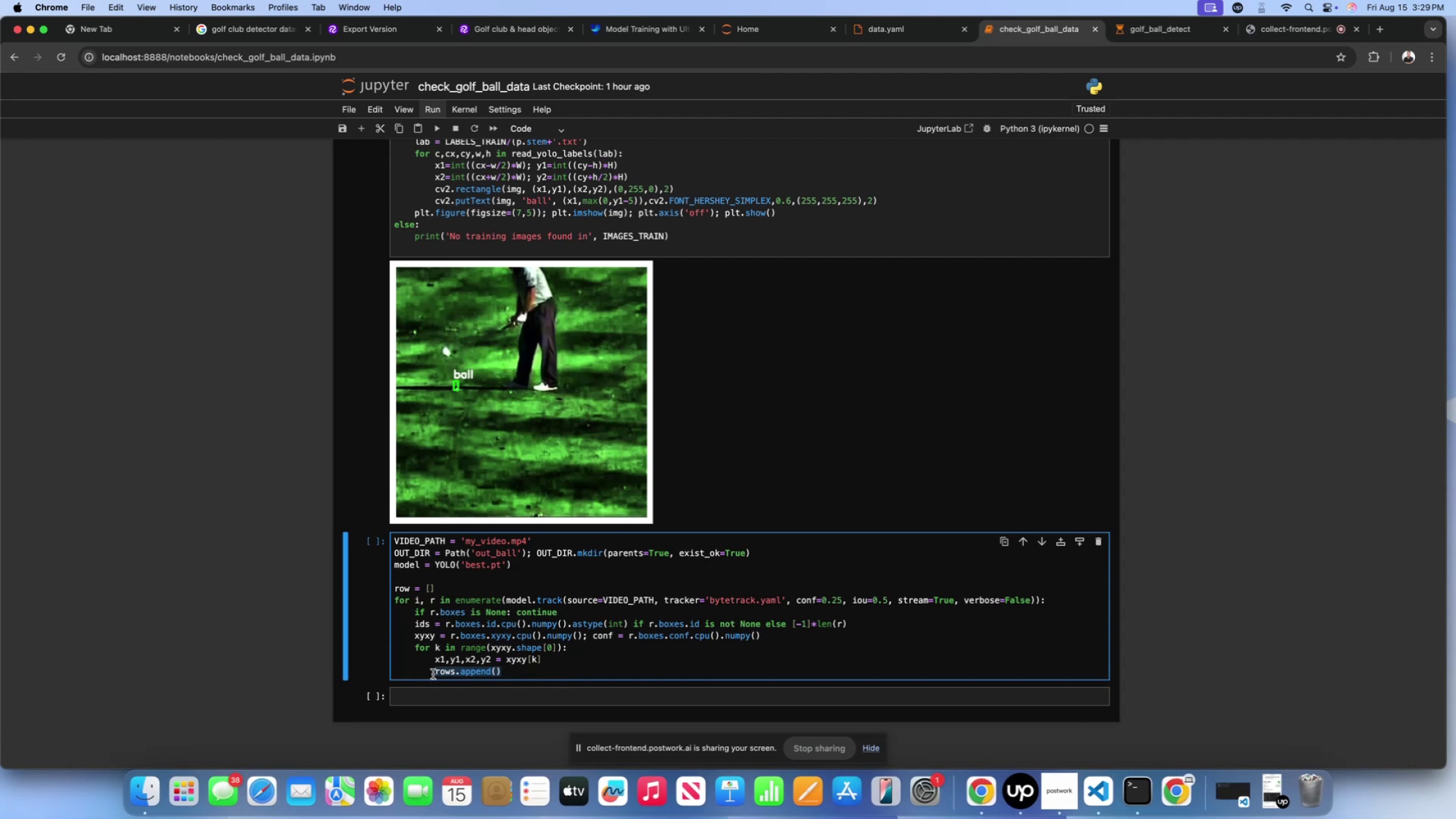 
key(Meta+CommandLeft)
 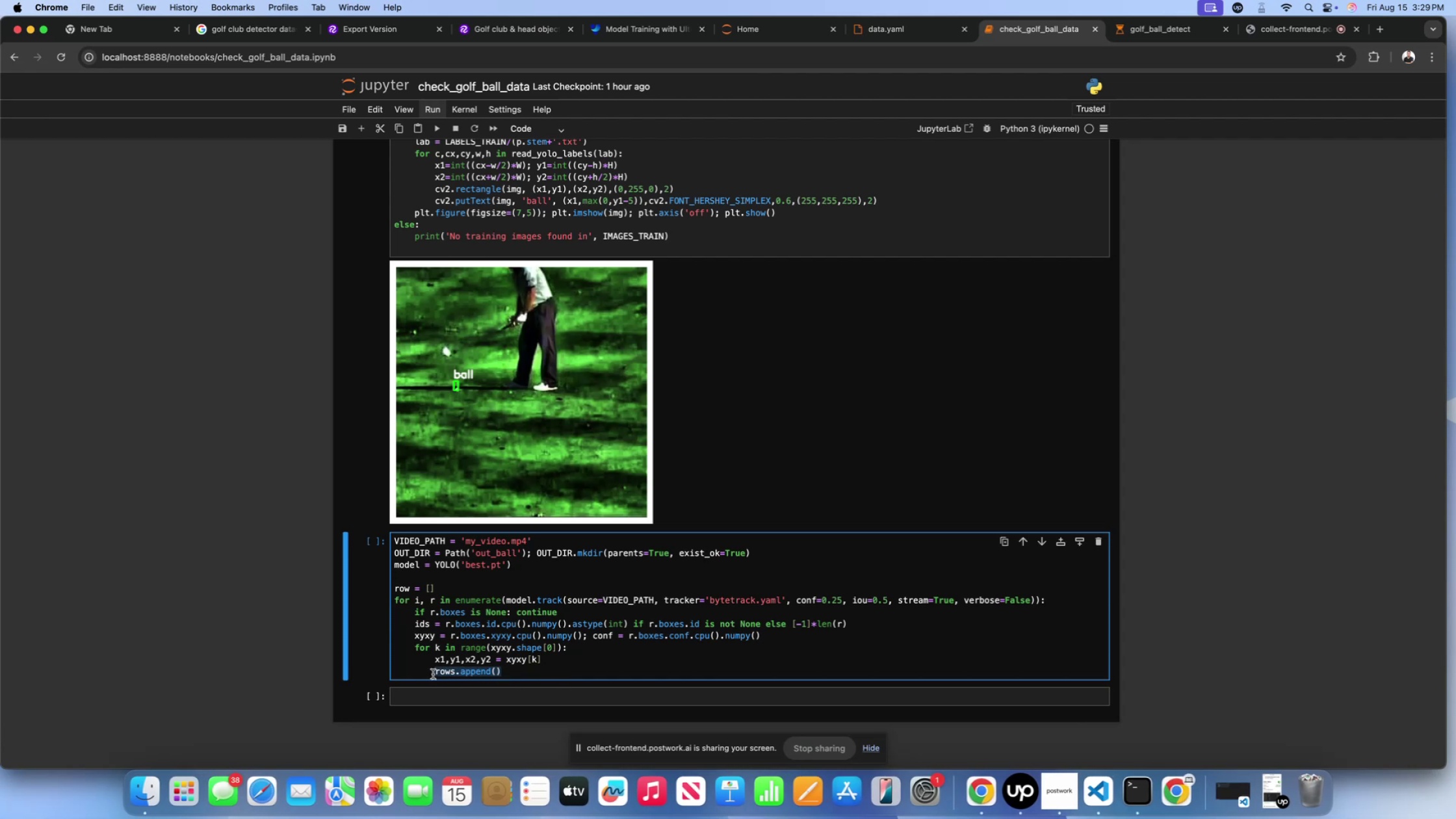 
key(Meta+V)
 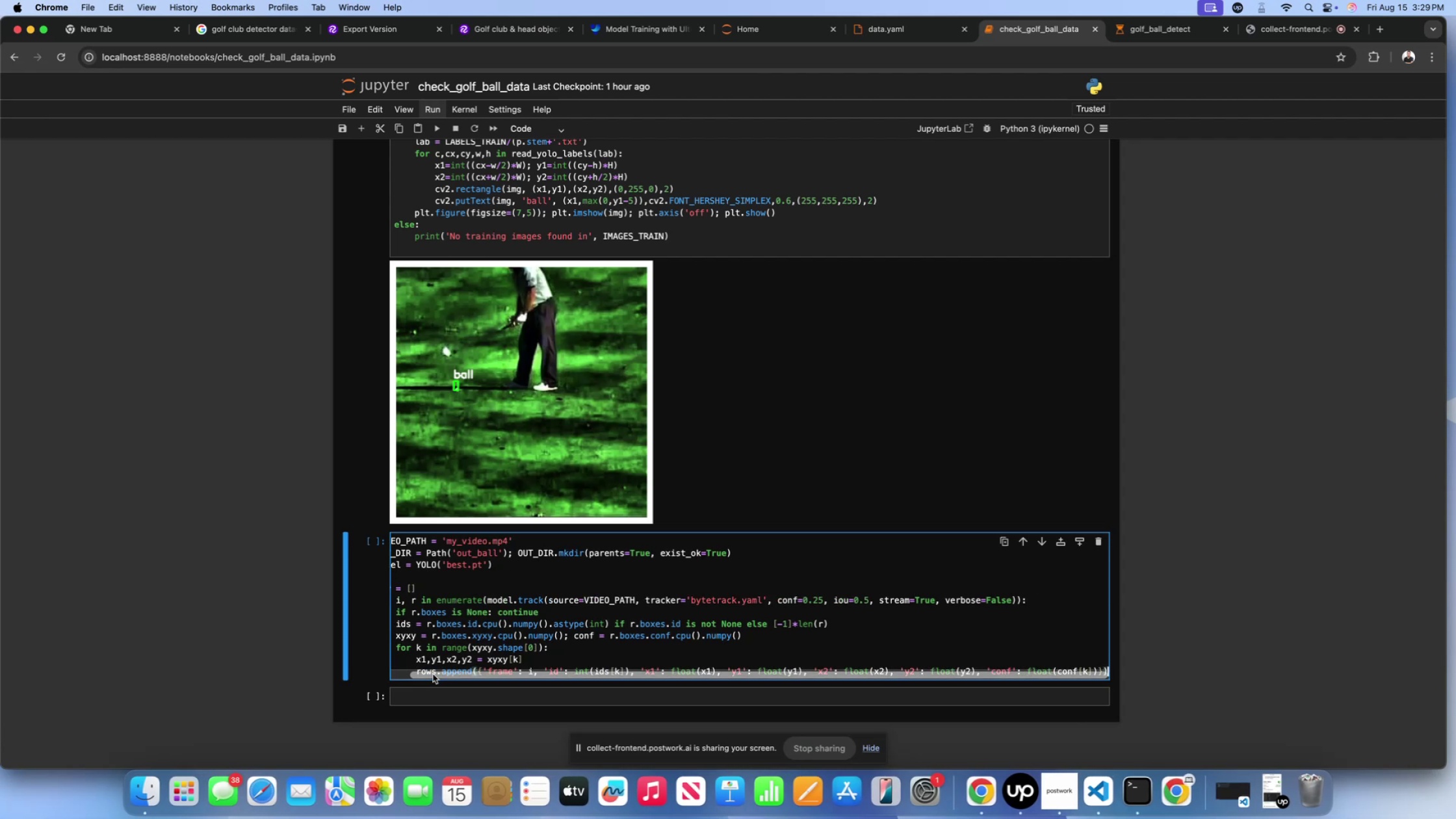 
key(Enter)
 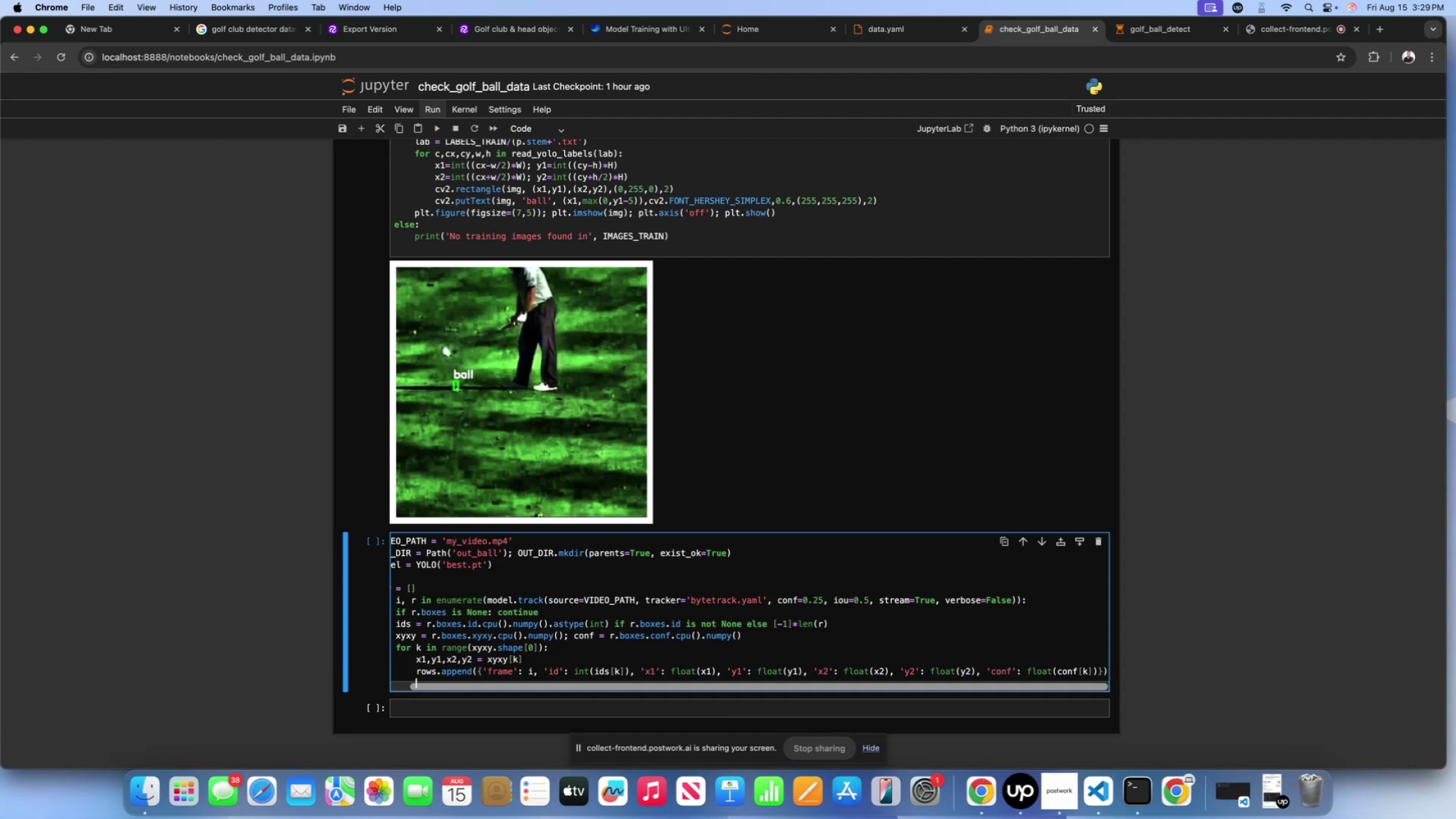 
key(Enter)
 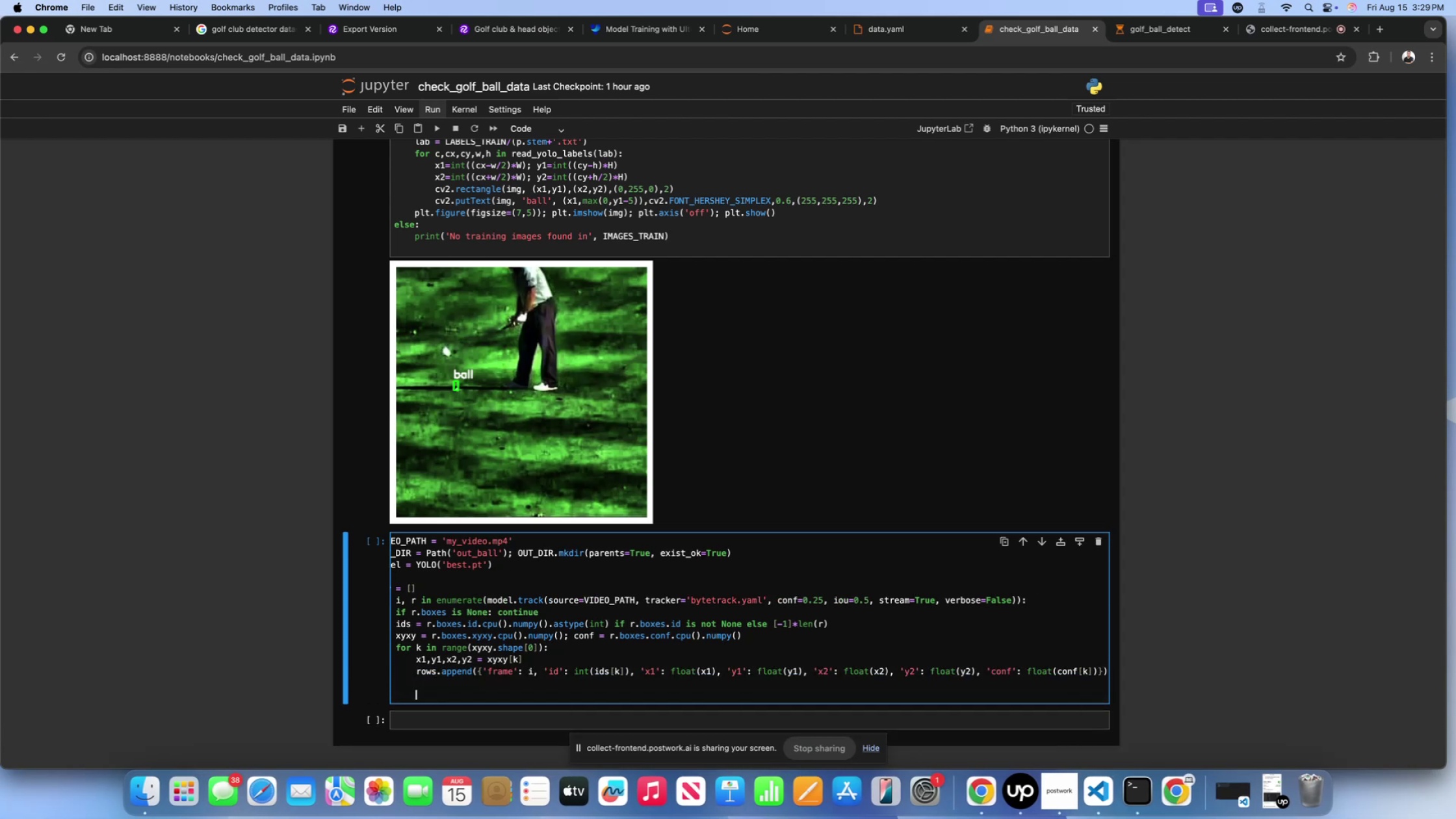 
key(Backspace)
 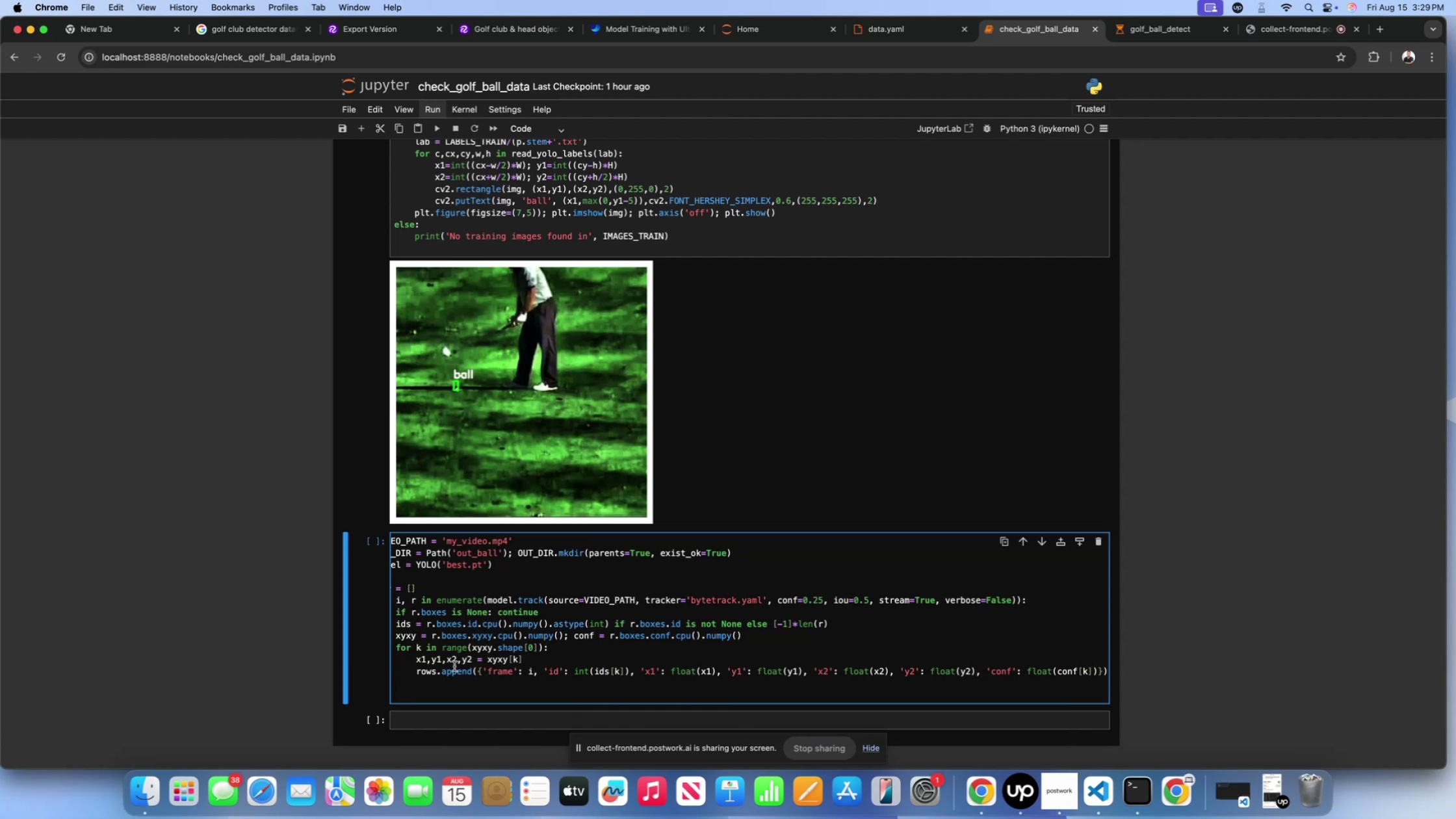 
scroll: coordinate [477, 624], scroll_direction: up, amount: 121.0
 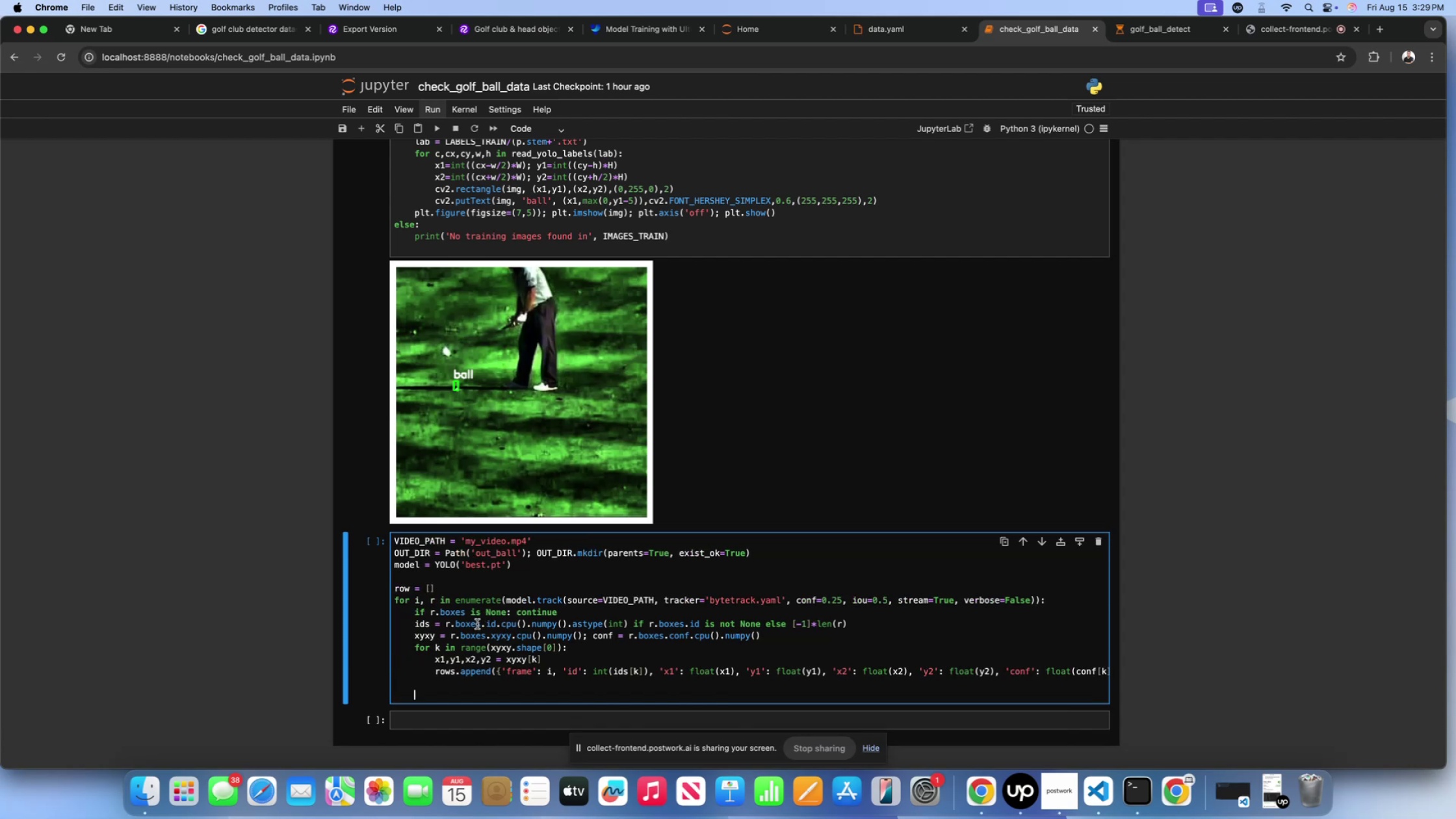 
wait(5.29)
 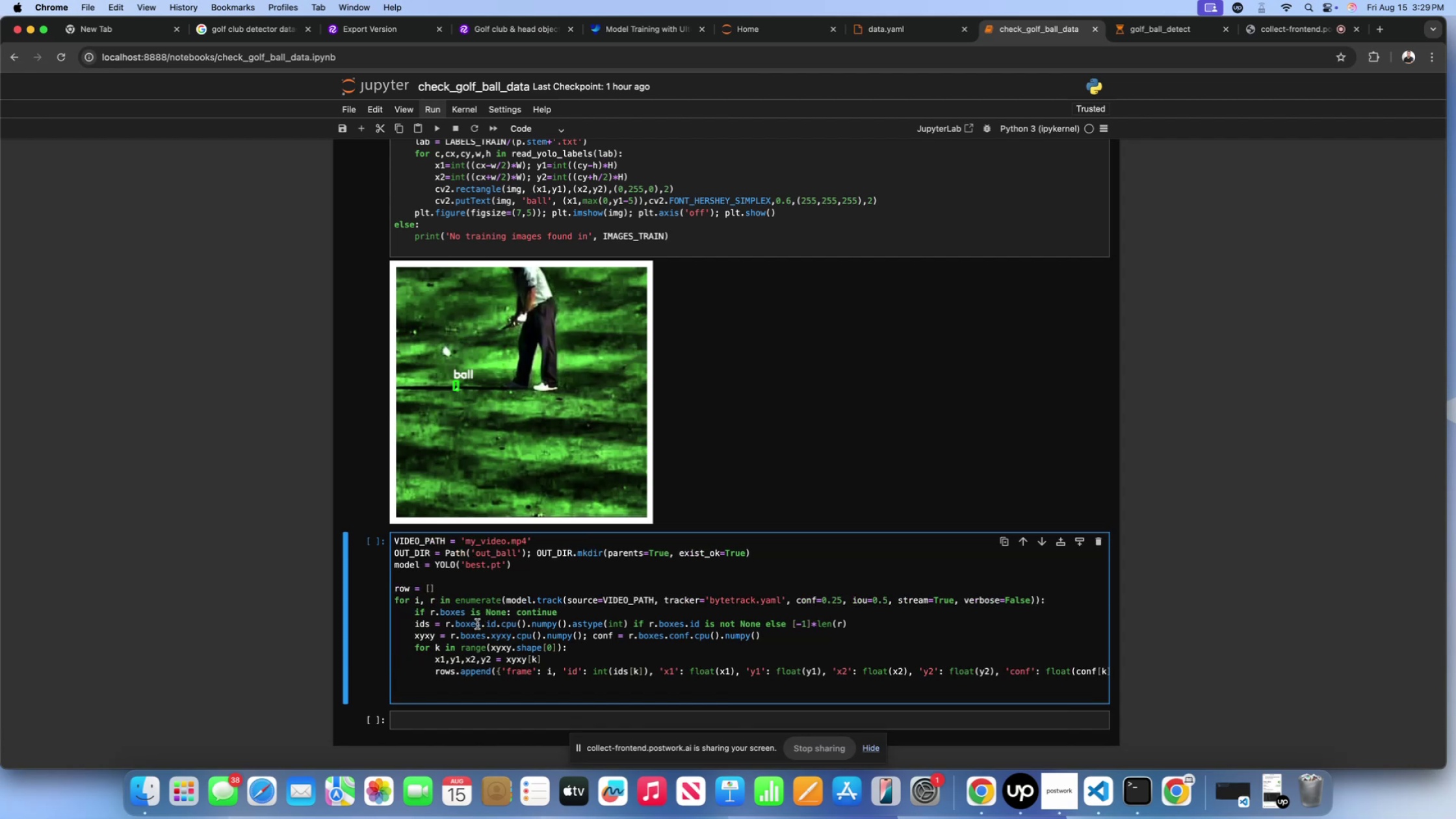 
key(Backspace)
 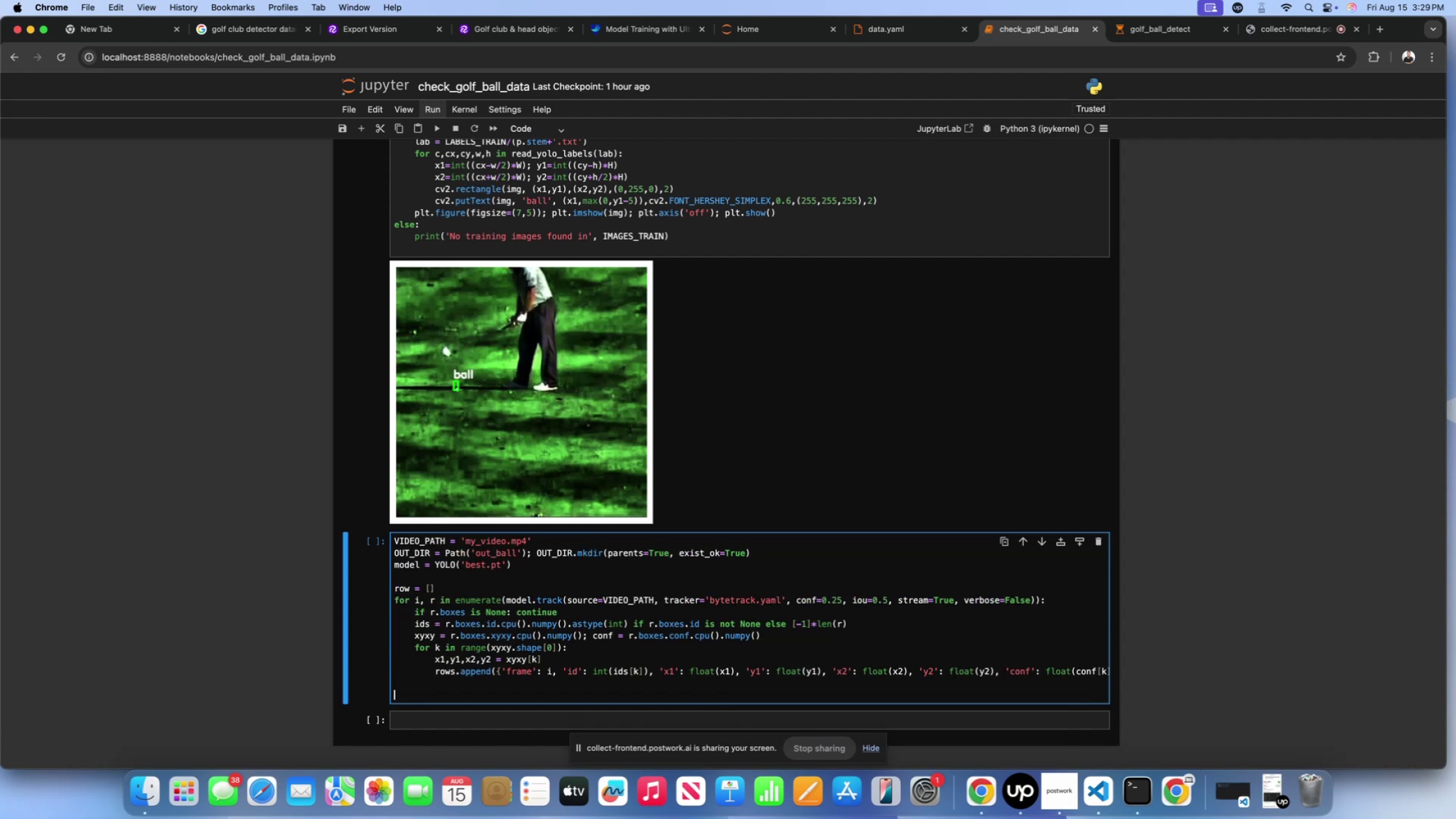 
key(Backspace)
 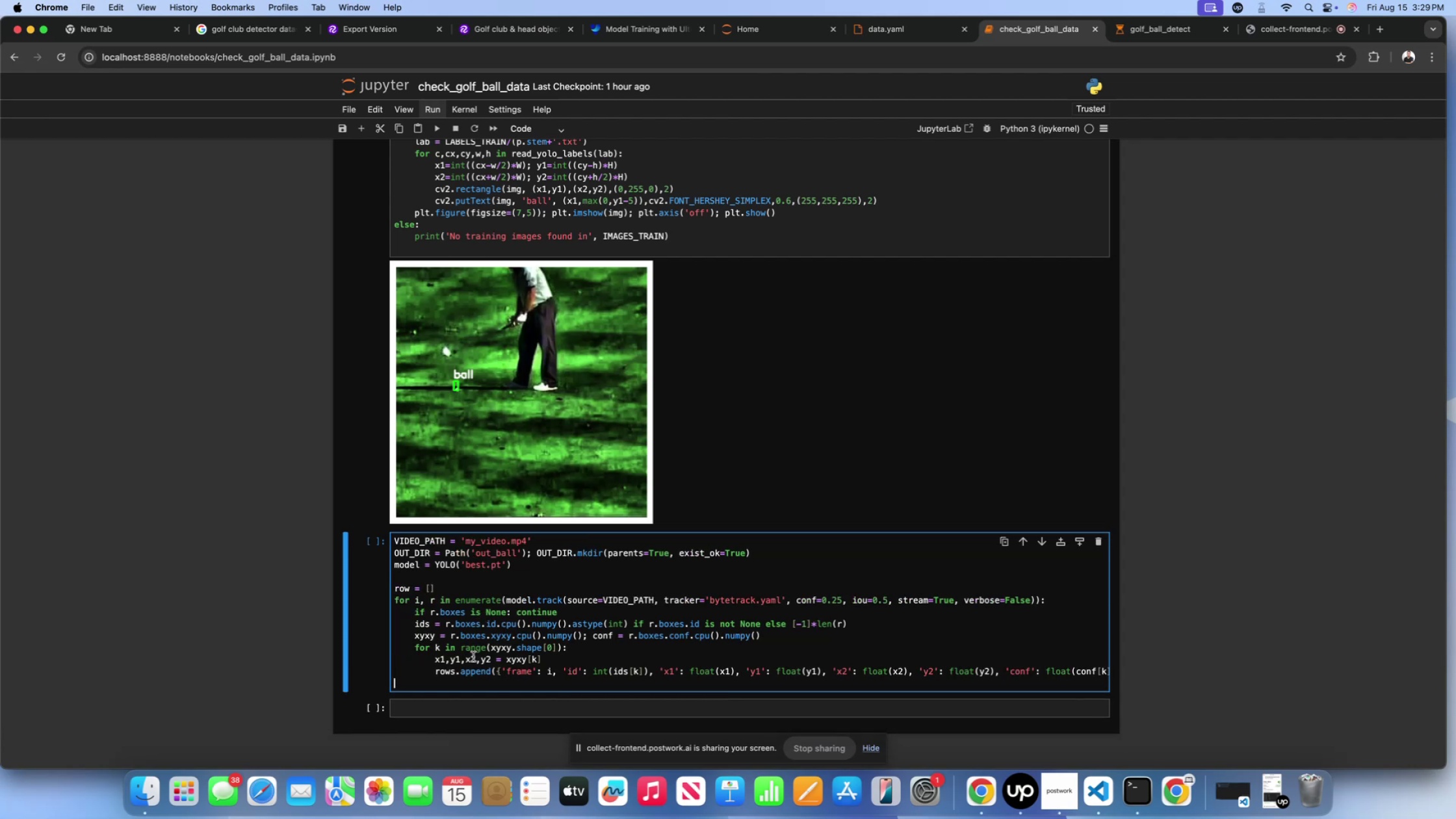 
left_click([441, 700])
 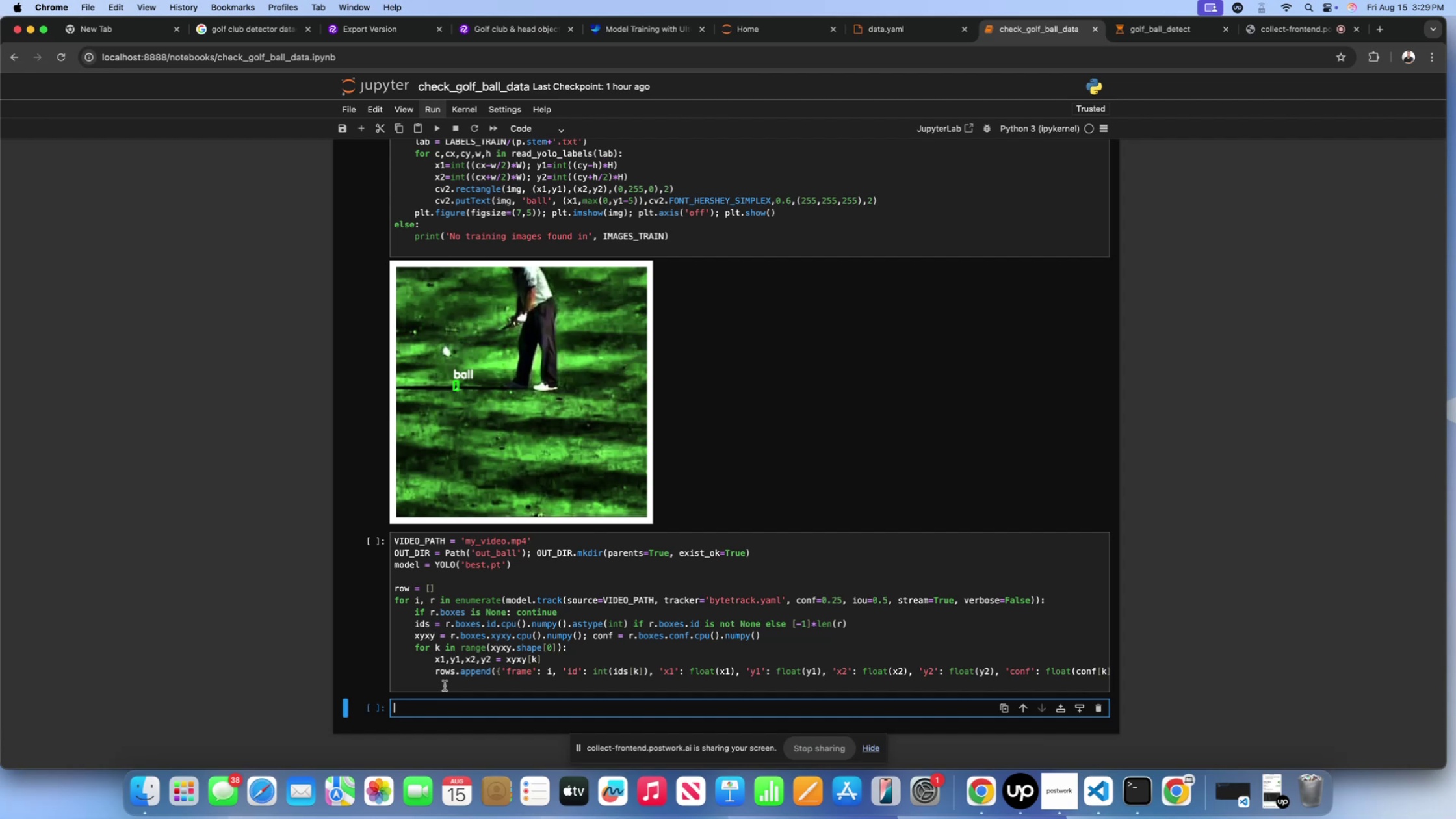 
left_click([445, 686])
 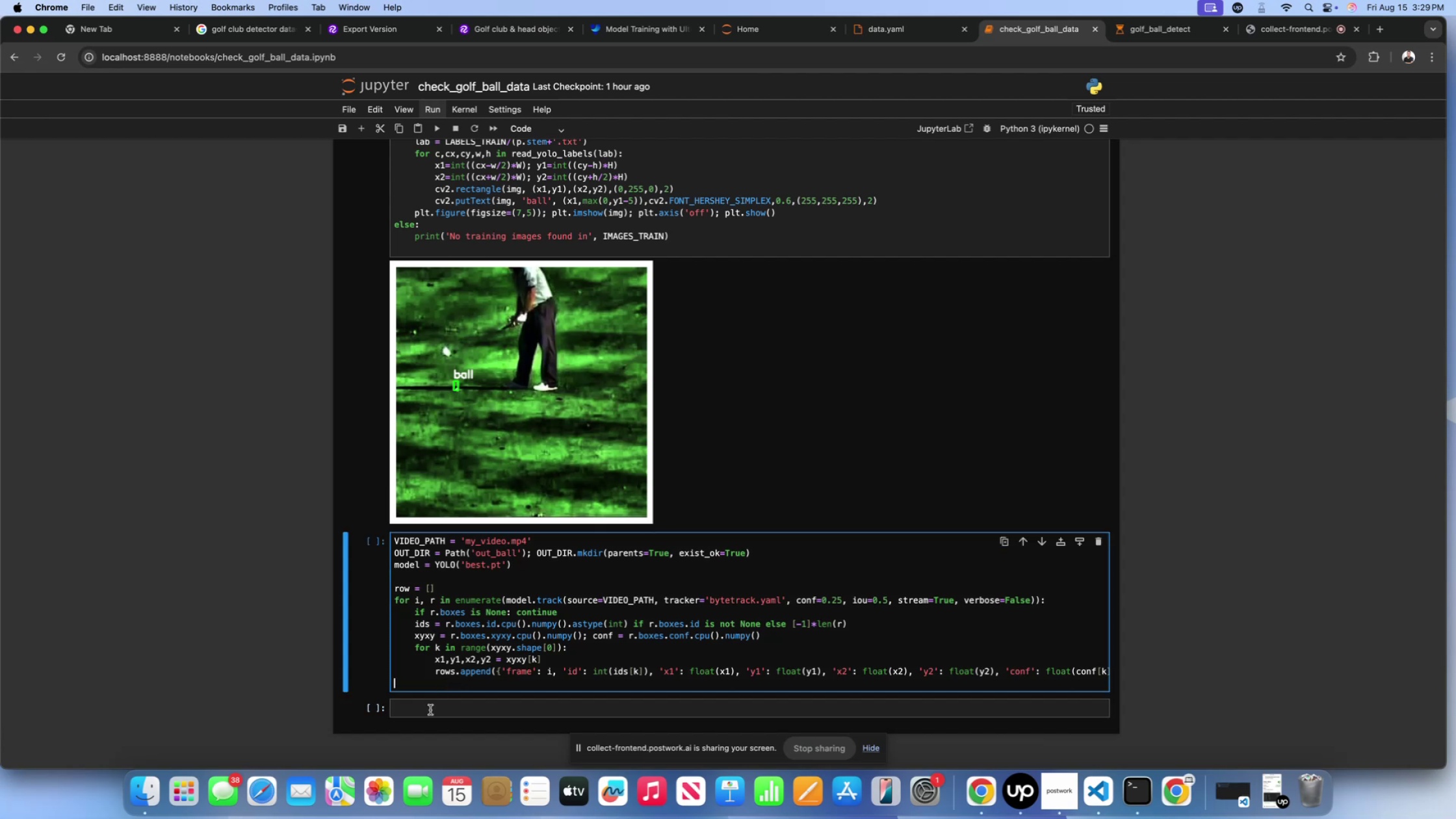 
left_click([430, 710])
 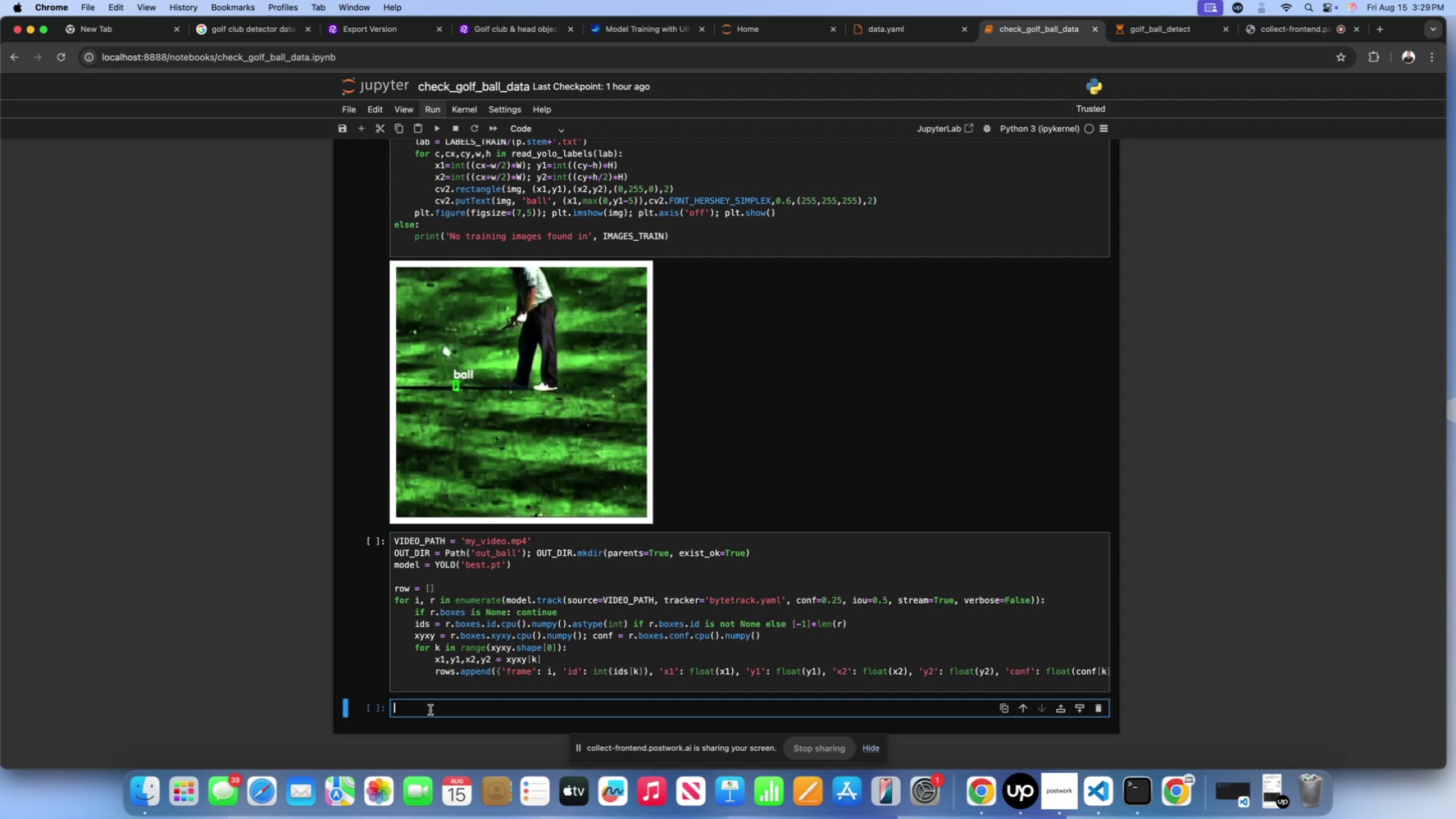 
key(Meta+V)
 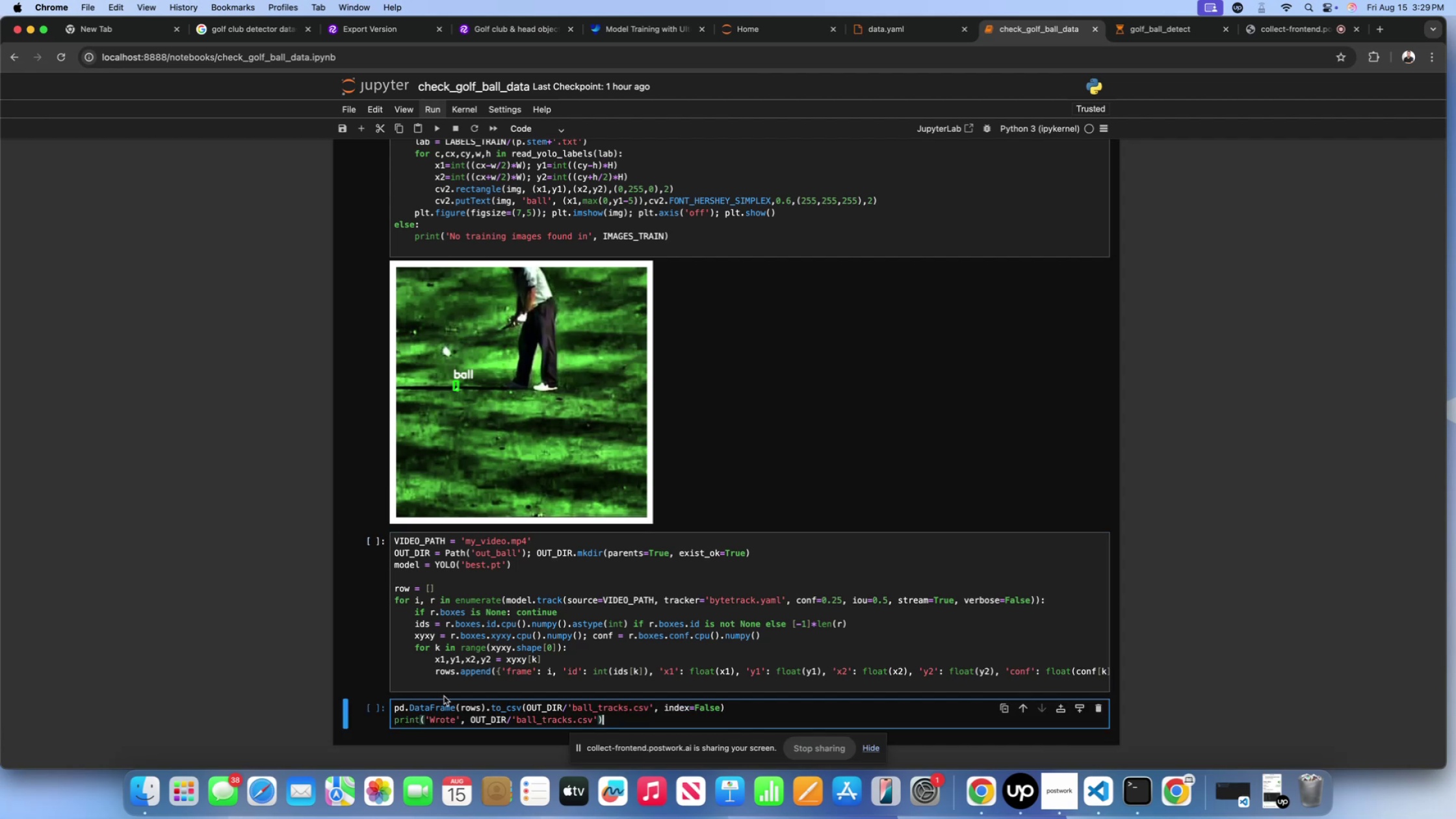 
scroll: coordinate [455, 687], scroll_direction: down, amount: 13.0
 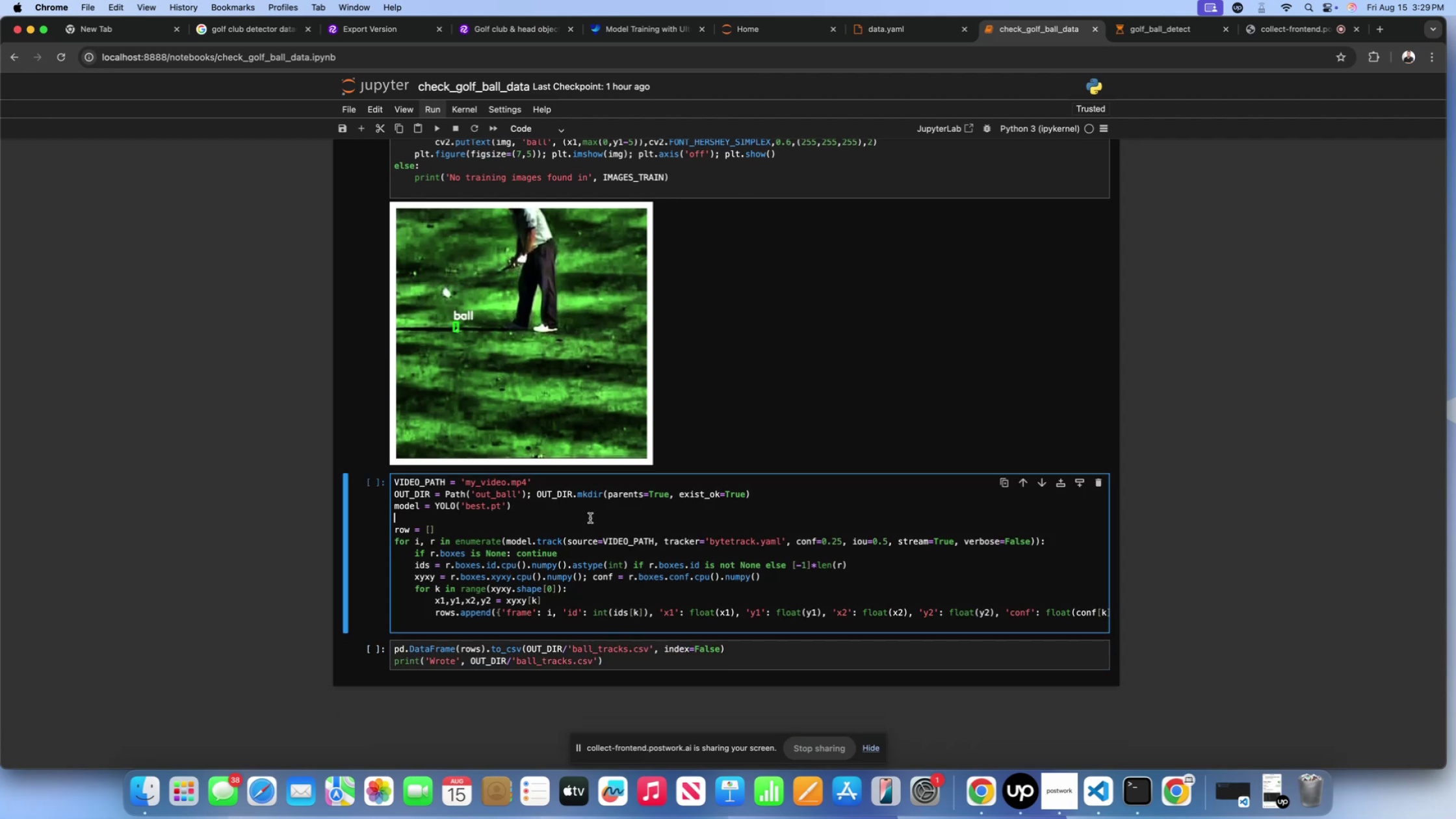 
double_click([576, 509])
 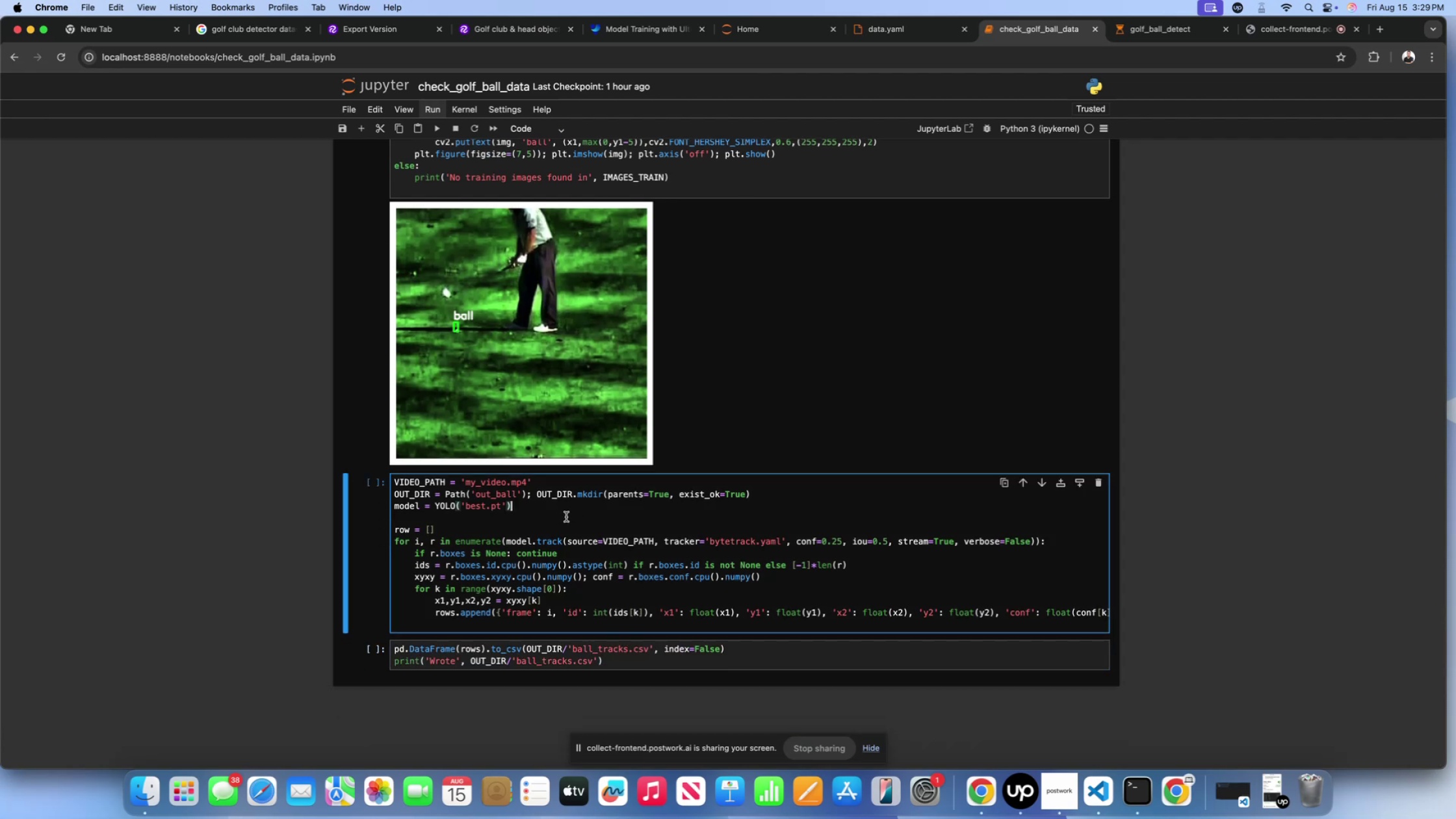 
scroll: coordinate [566, 517], scroll_direction: up, amount: 48.0
 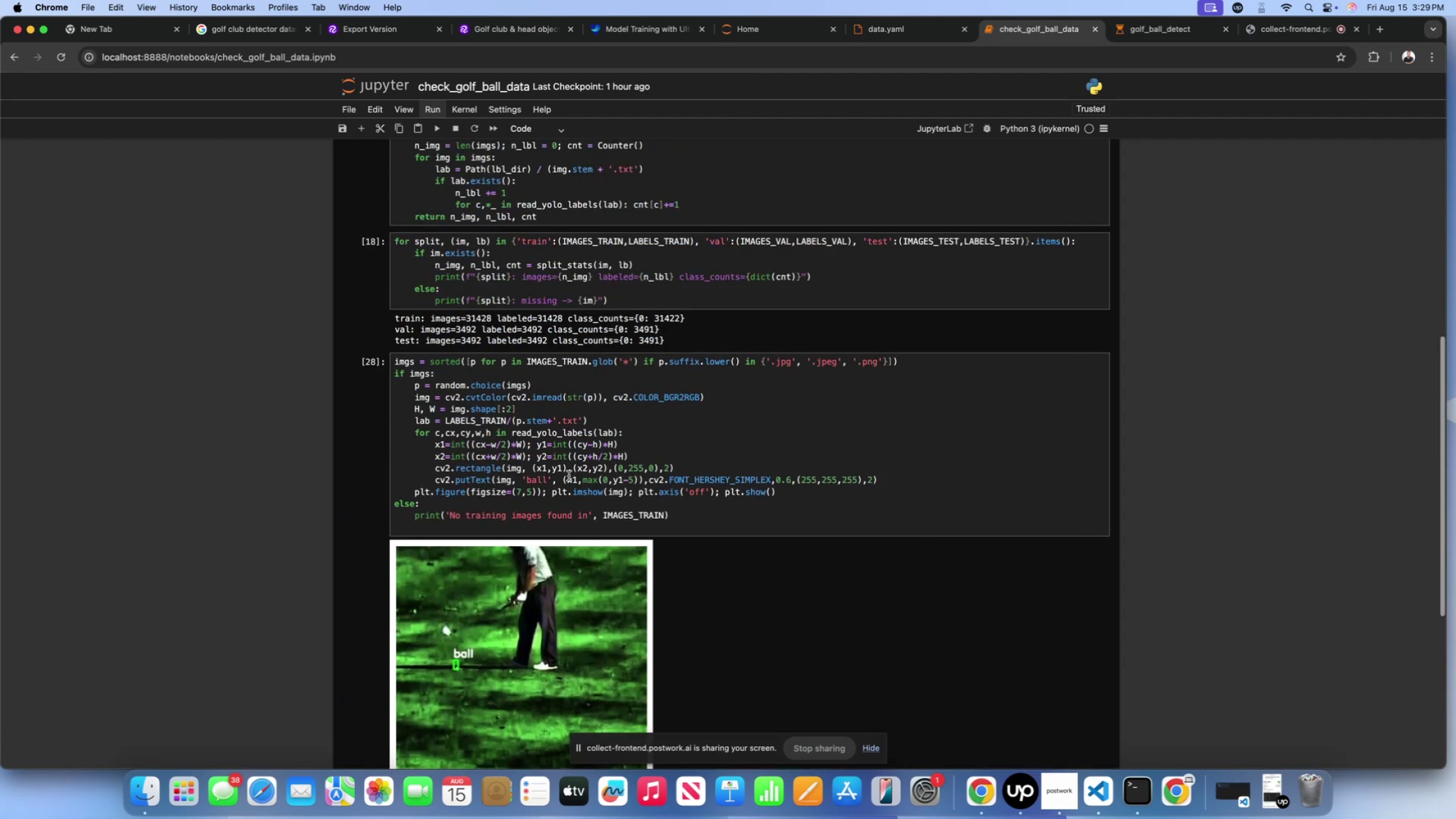 
left_click([569, 470])
 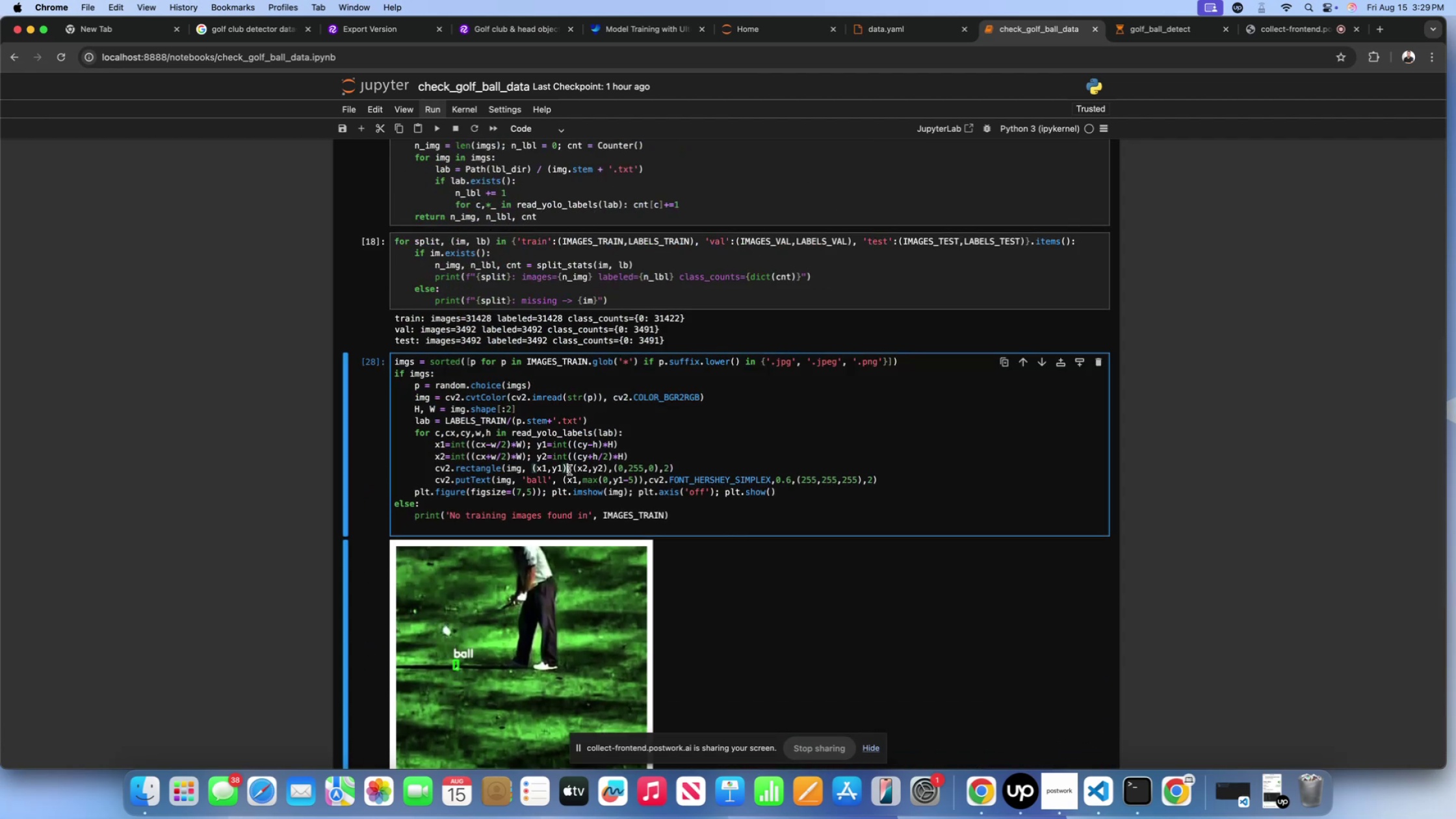 
key(Shift+Enter)
 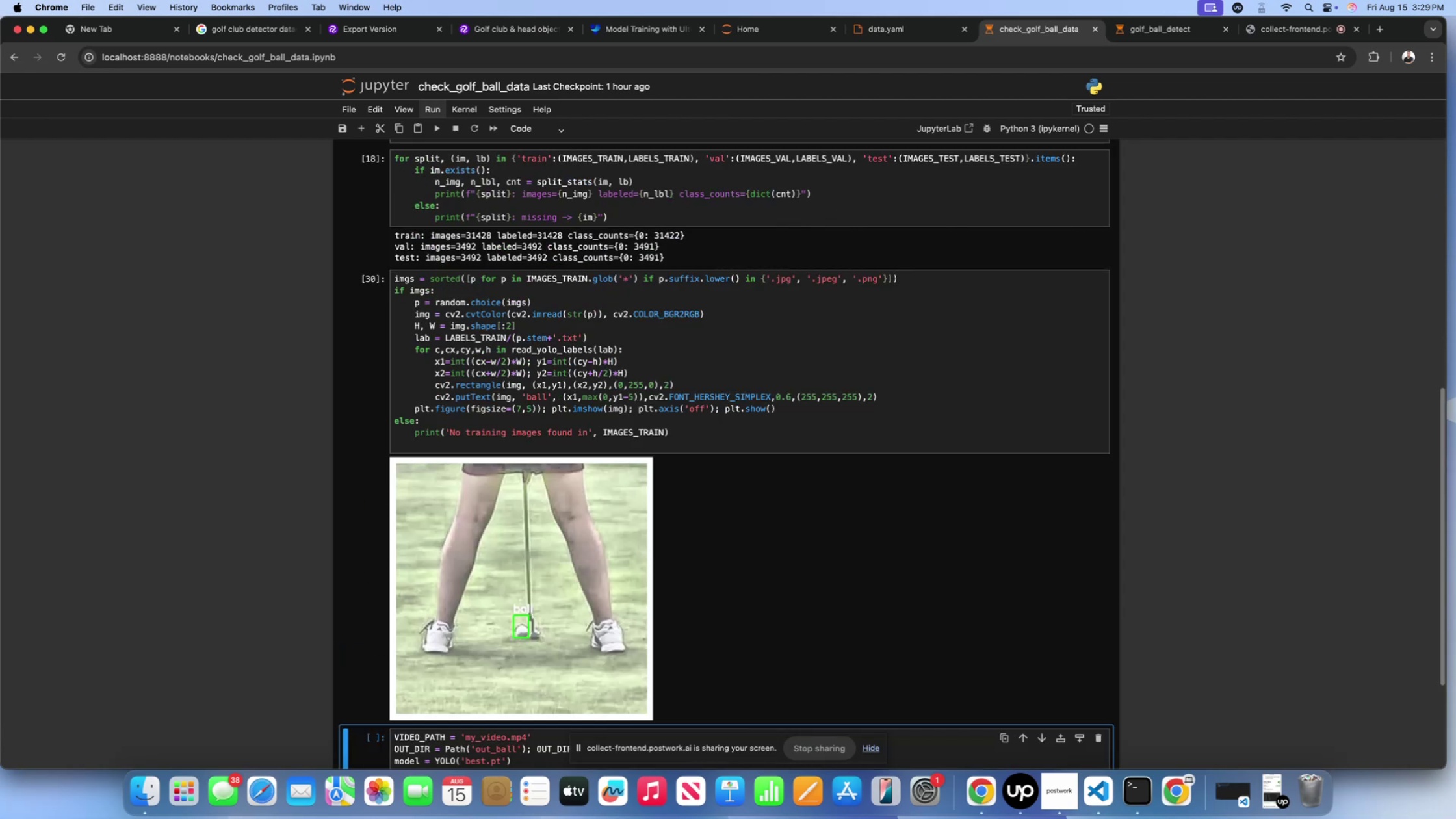 
scroll: coordinate [569, 470], scroll_direction: down, amount: 10.0
 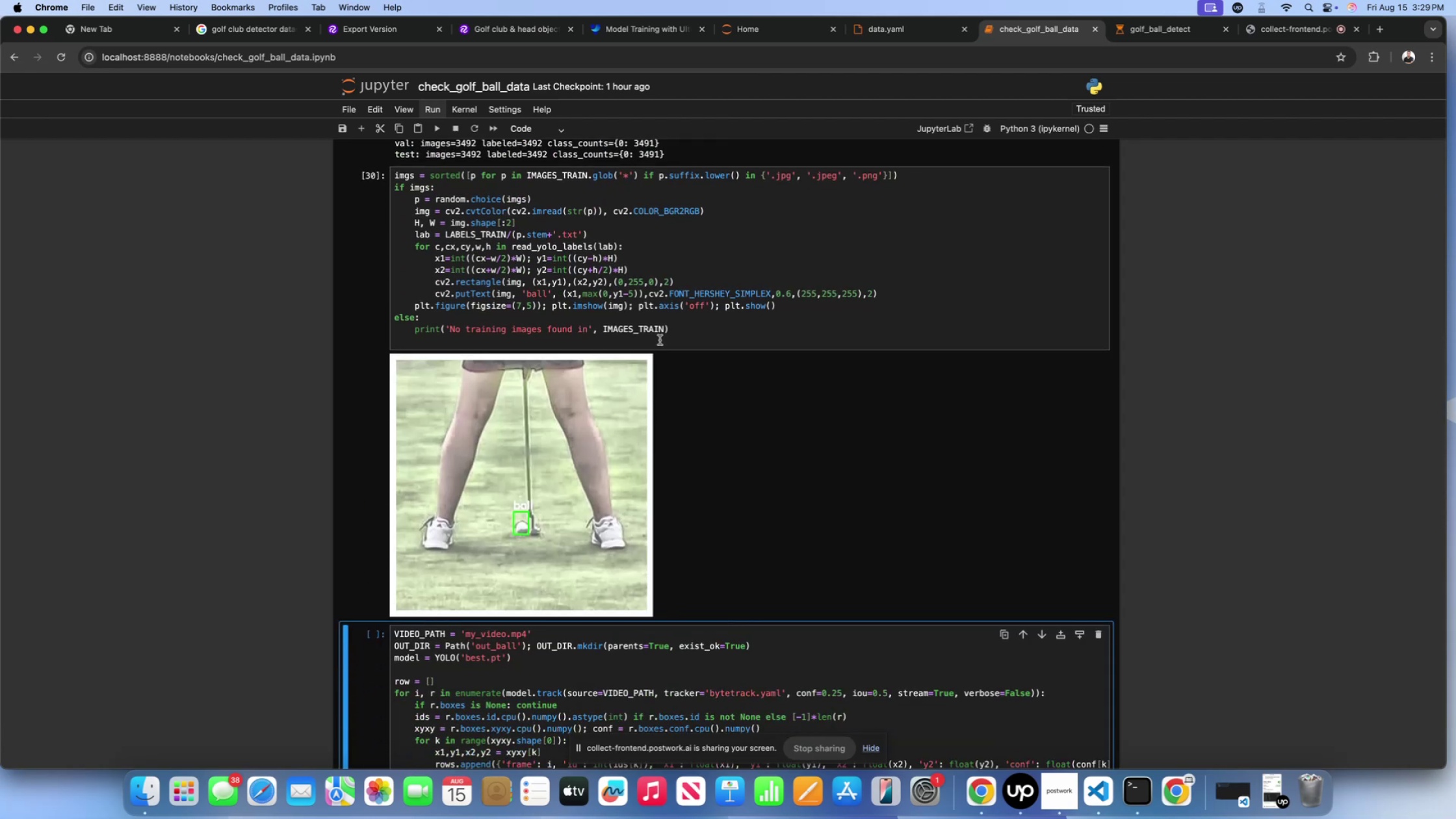 
left_click([652, 320])
 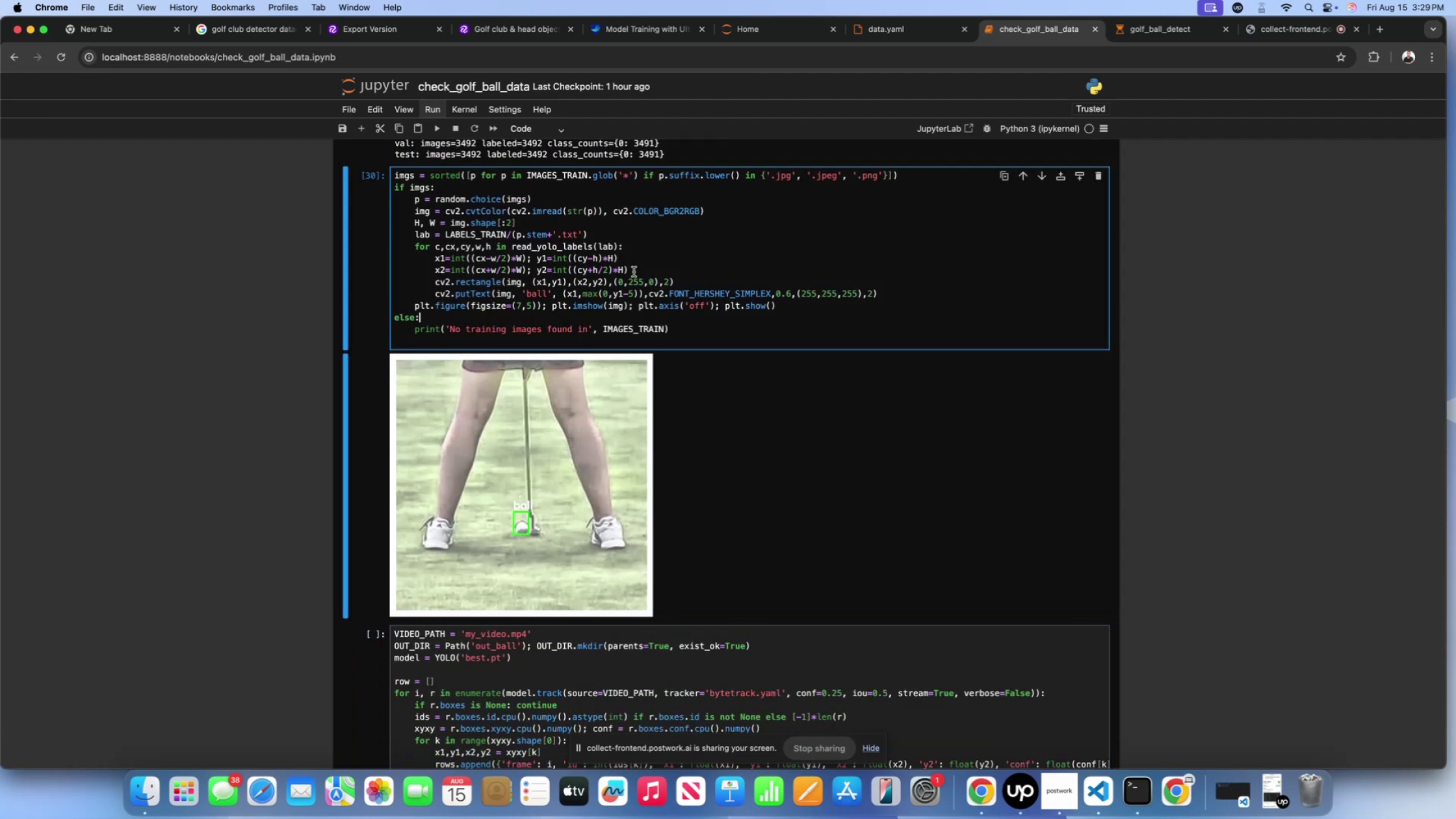 
double_click([634, 270])
 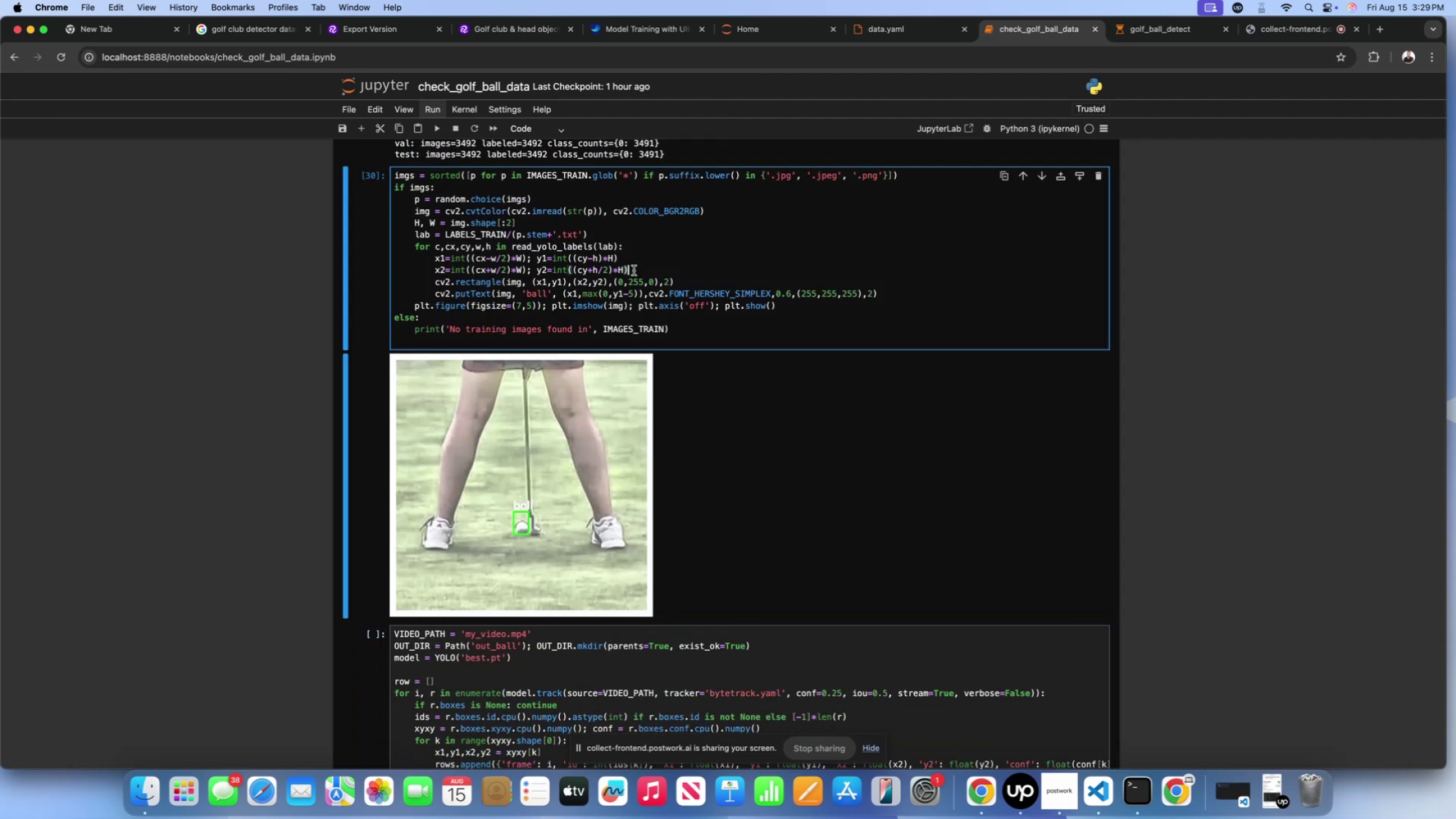 
key(Shift+Enter)
 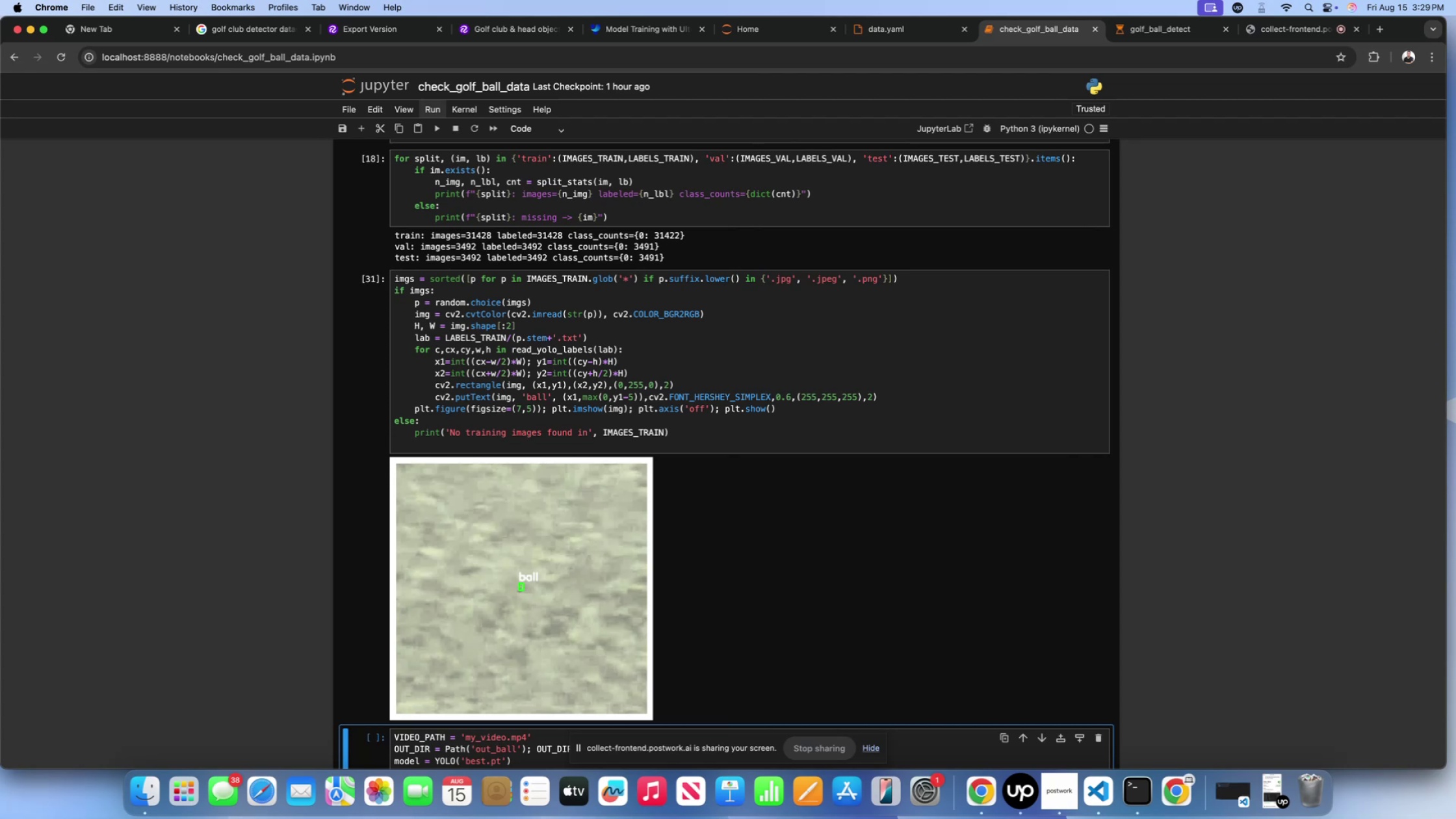 
scroll: coordinate [634, 281], scroll_direction: down, amount: 6.0
 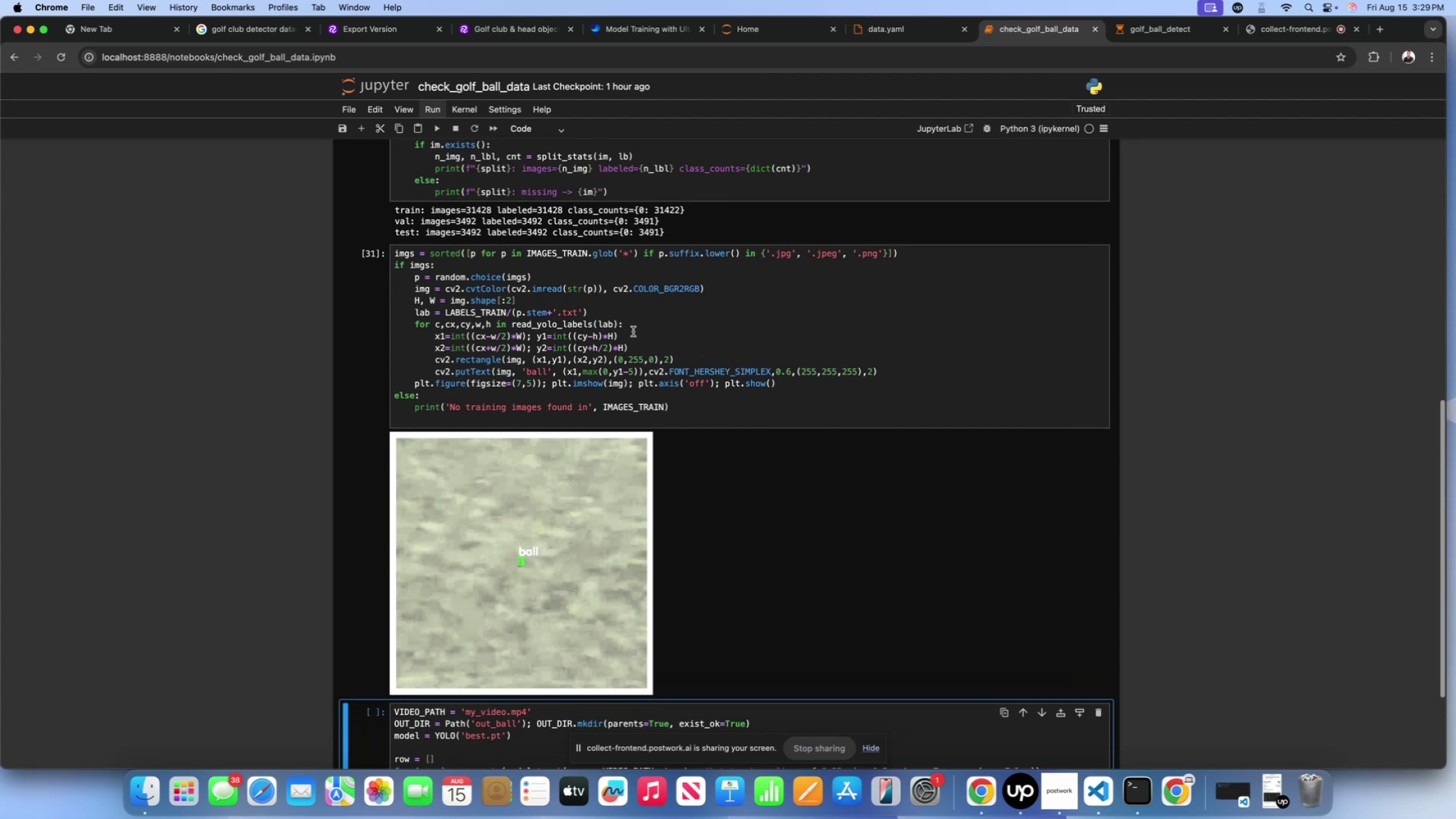 
left_click([633, 332])
 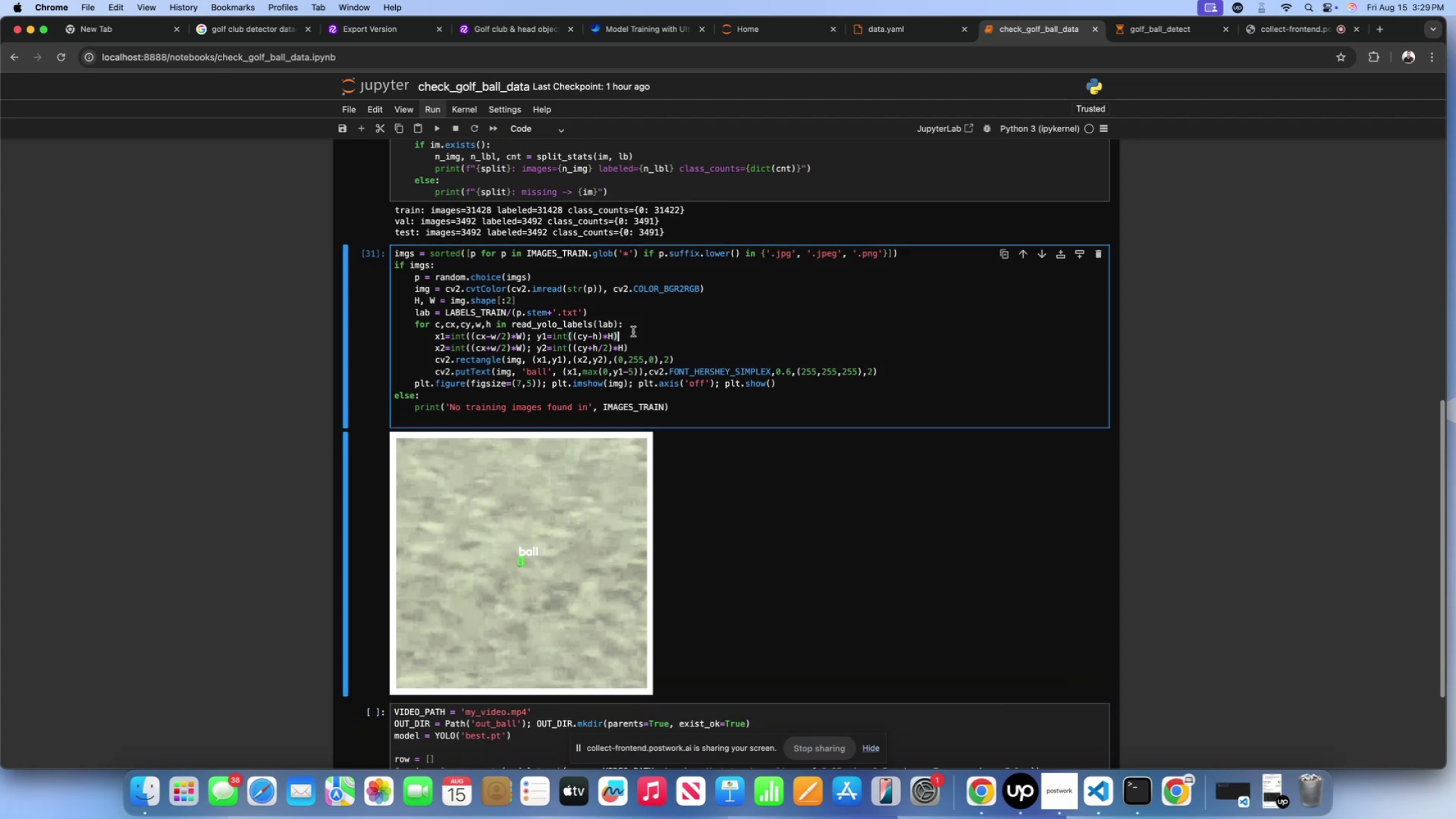 
key(Shift+Enter)
 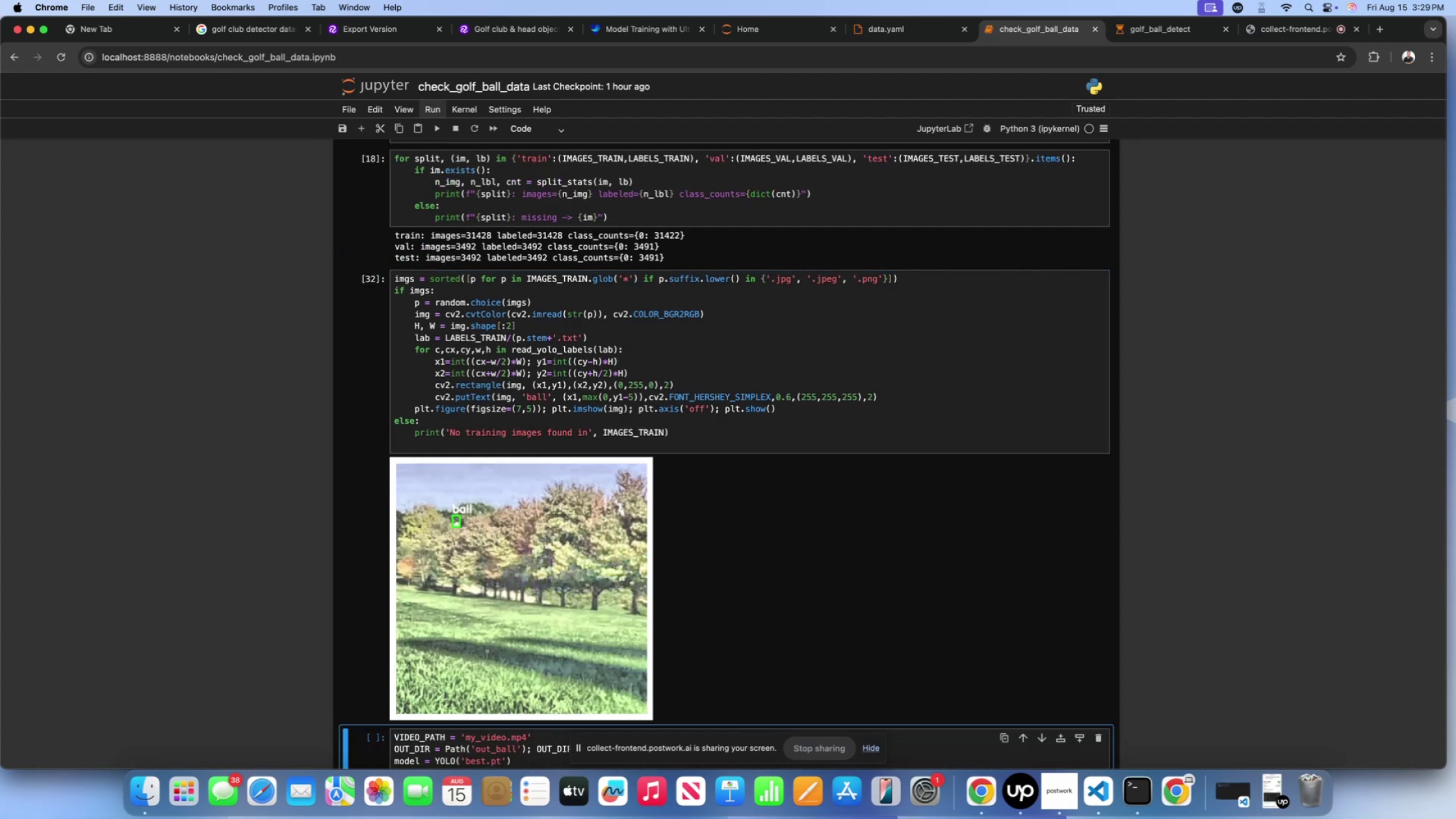 
scroll: coordinate [633, 332], scroll_direction: down, amount: 9.0
 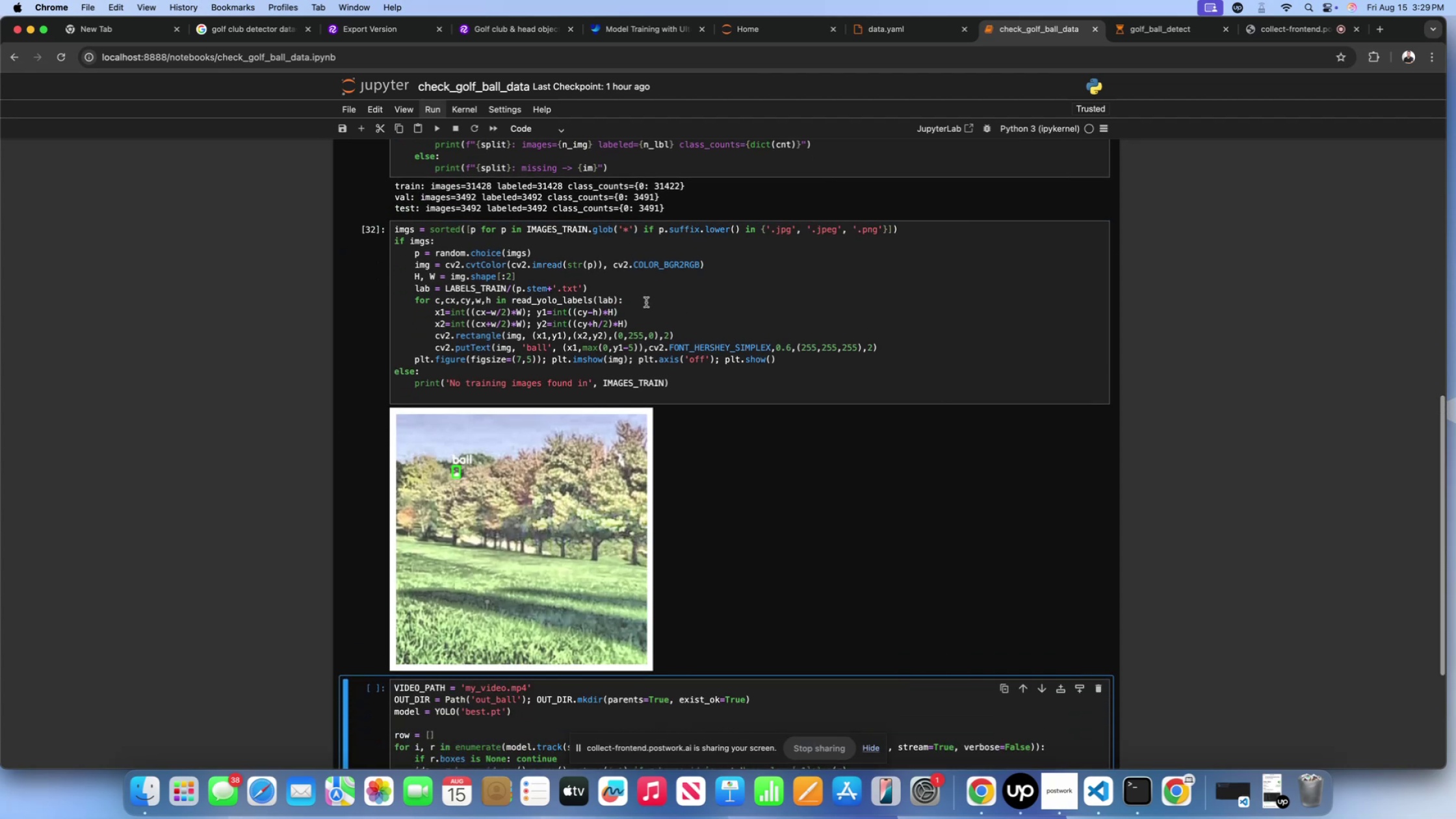 
left_click([646, 302])
 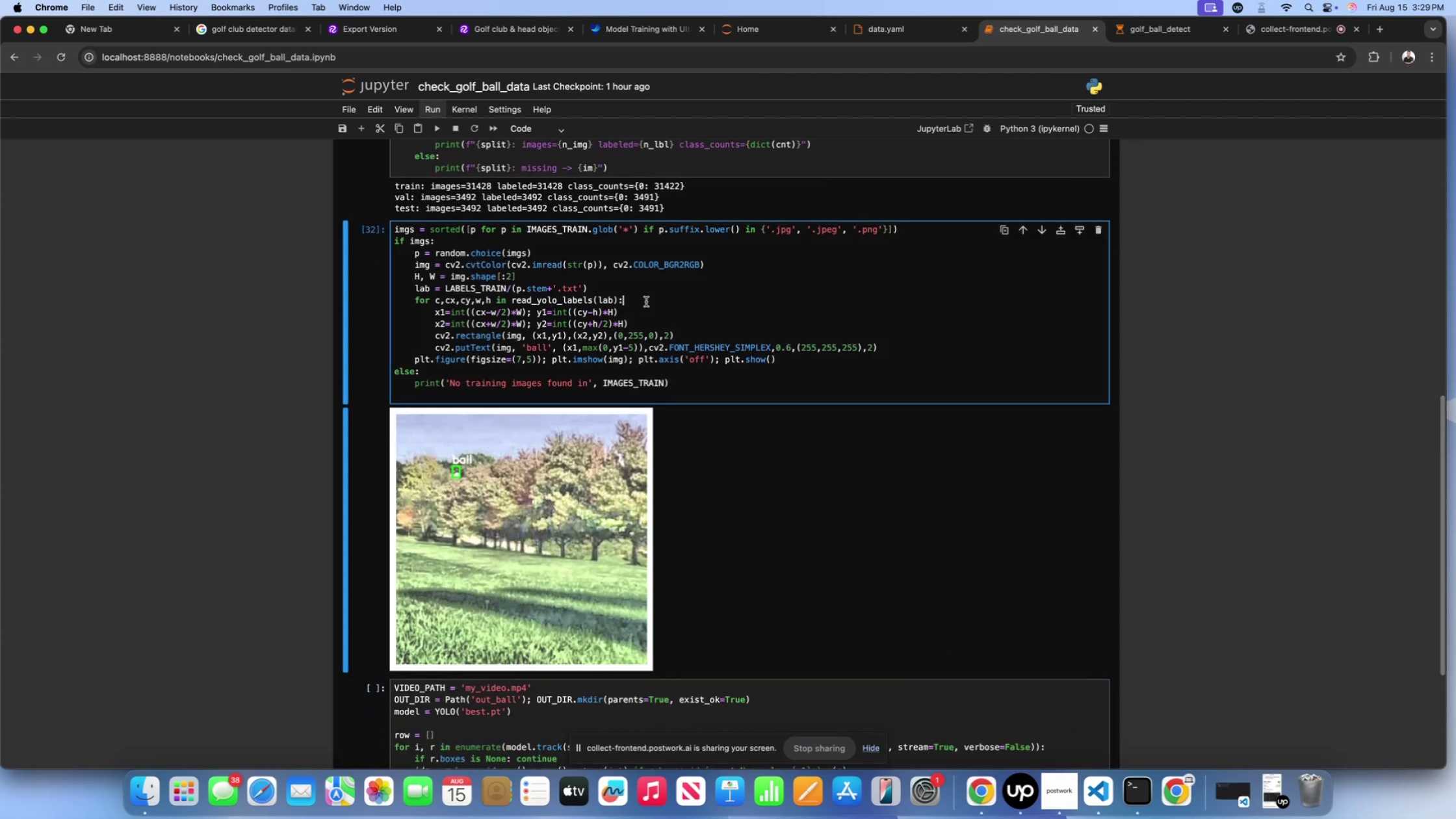 
key(Shift+Enter)
 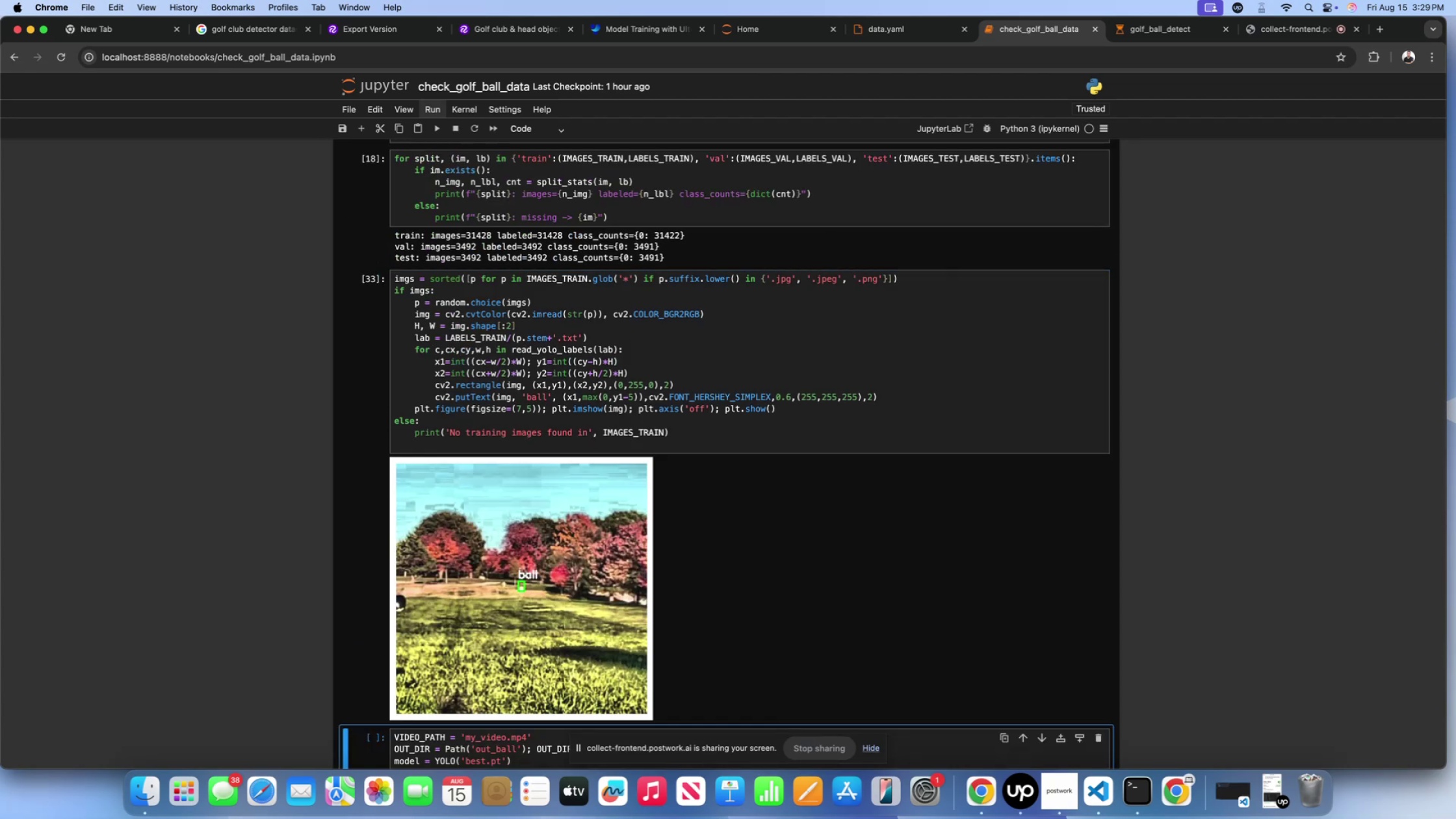 
scroll: coordinate [649, 318], scroll_direction: down, amount: 6.0
 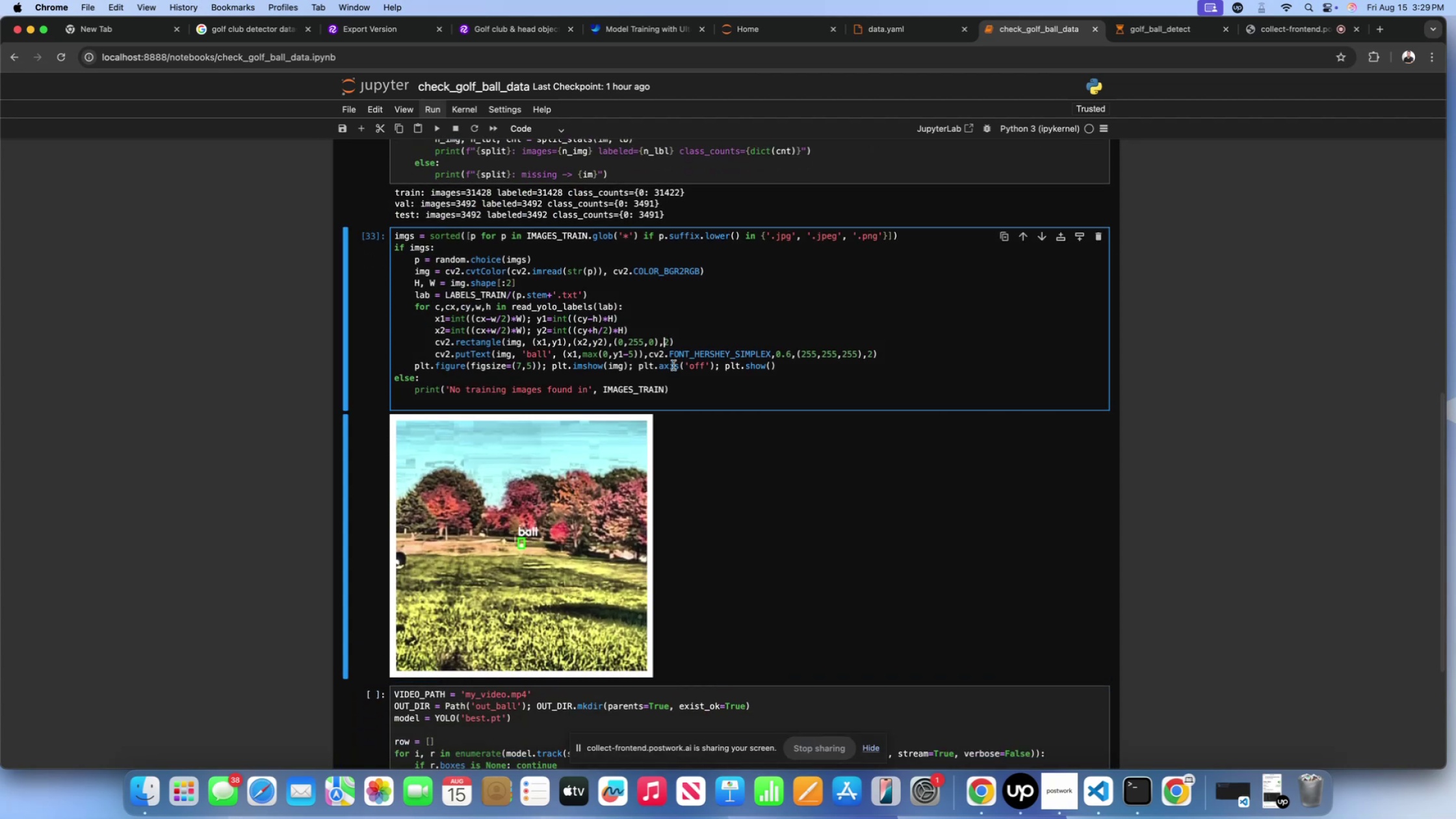 
double_click([677, 377])
 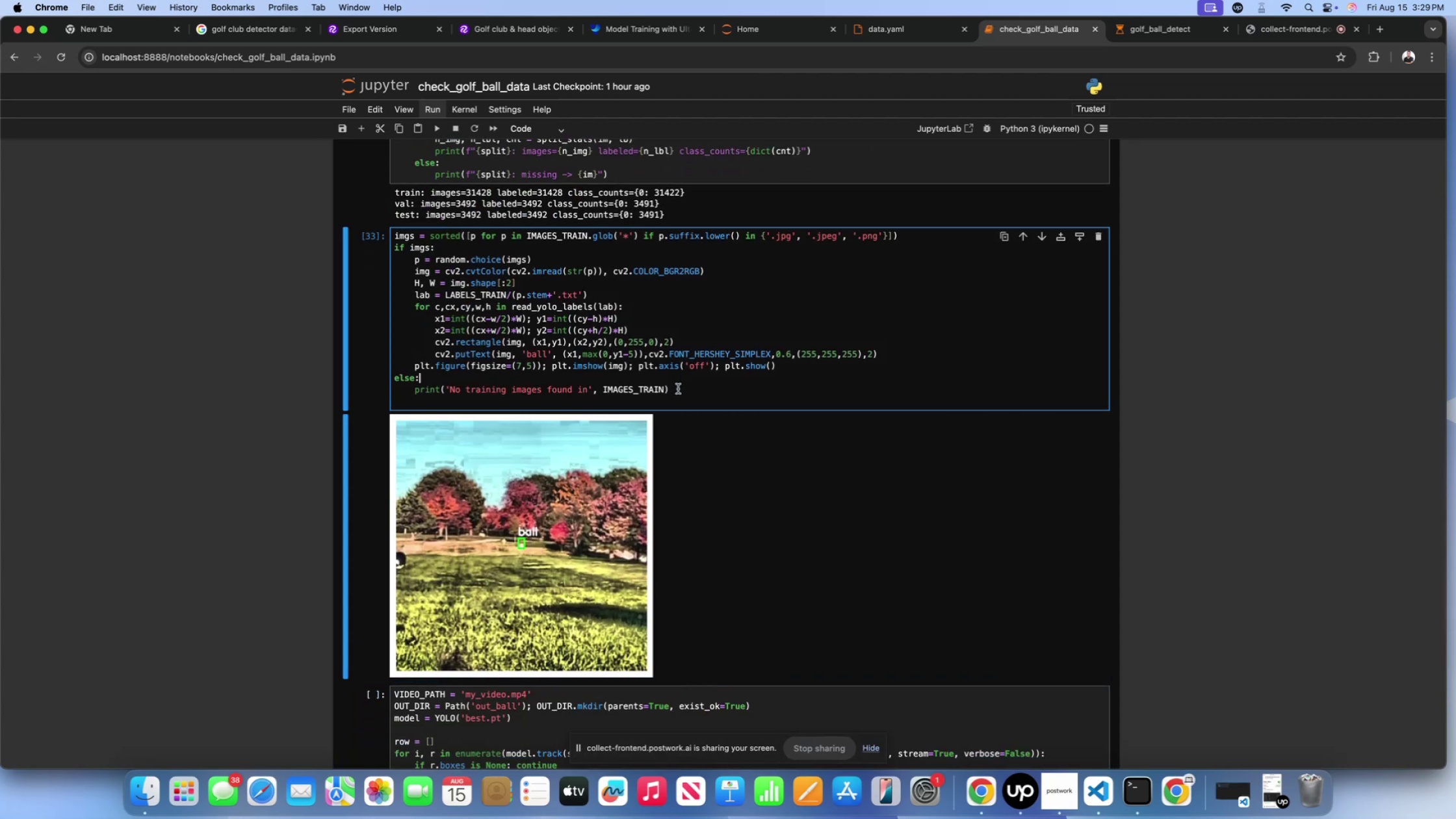 
triple_click([678, 389])
 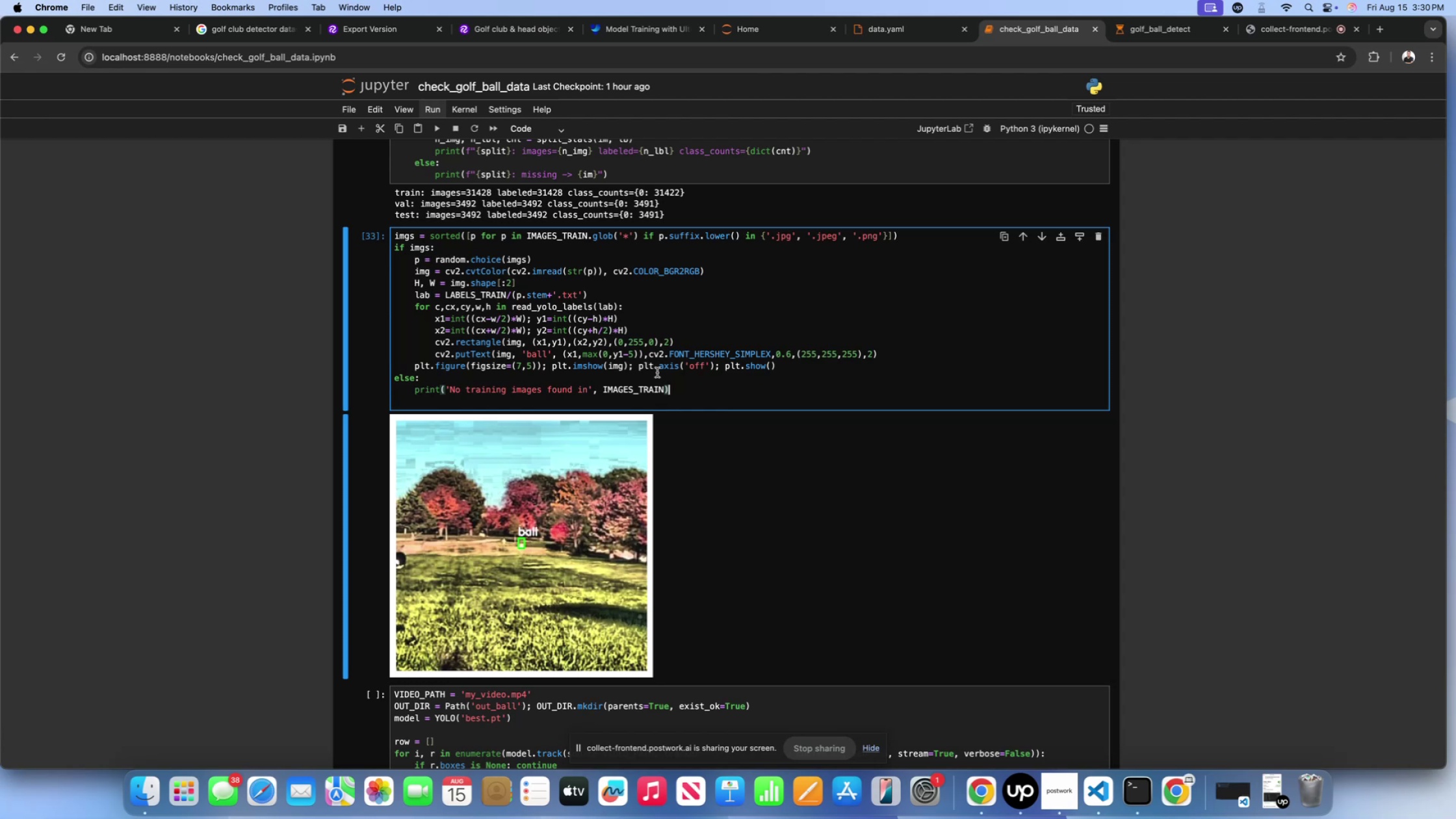 
wait(11.37)
 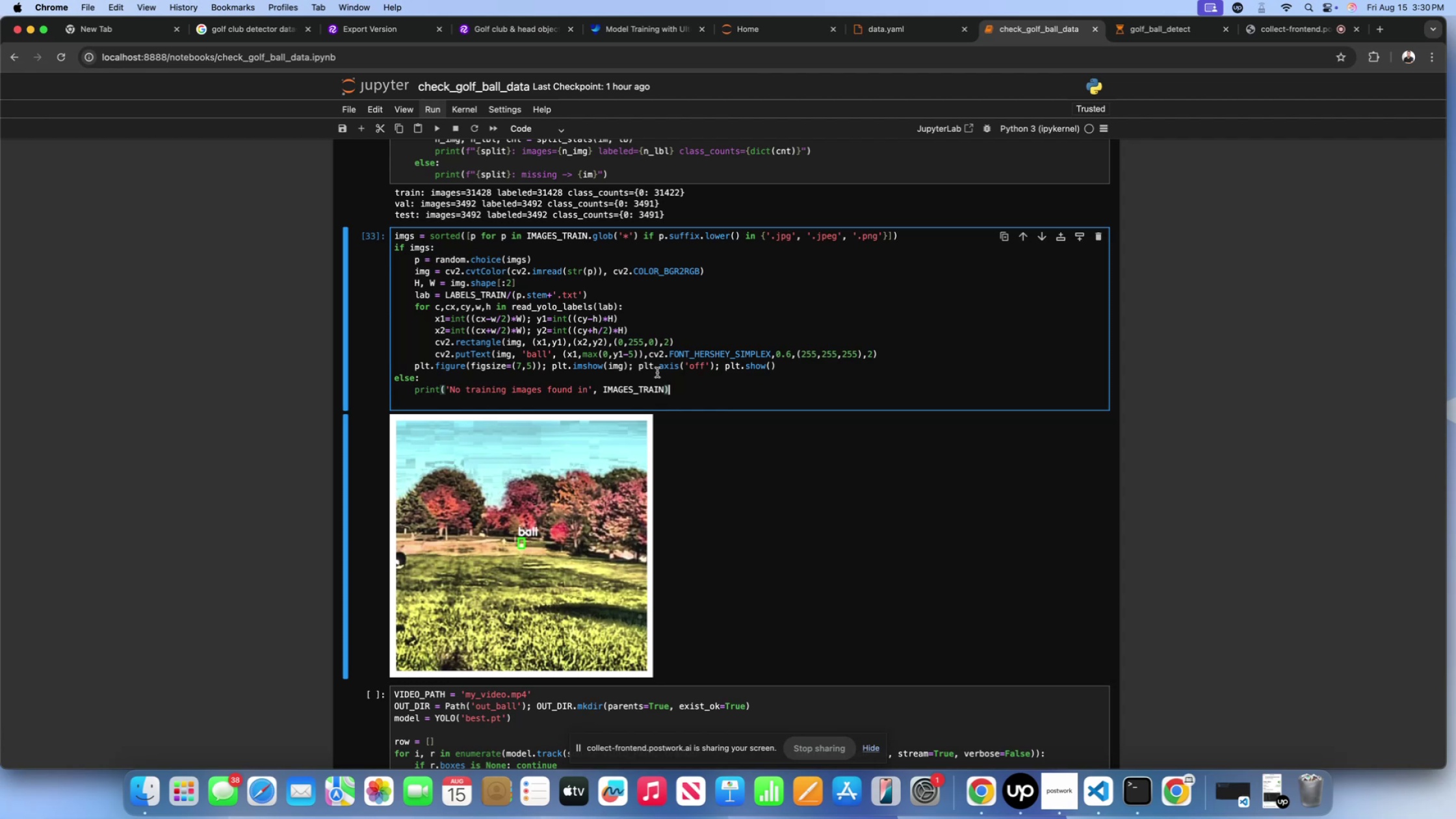 
left_click([805, 322])
 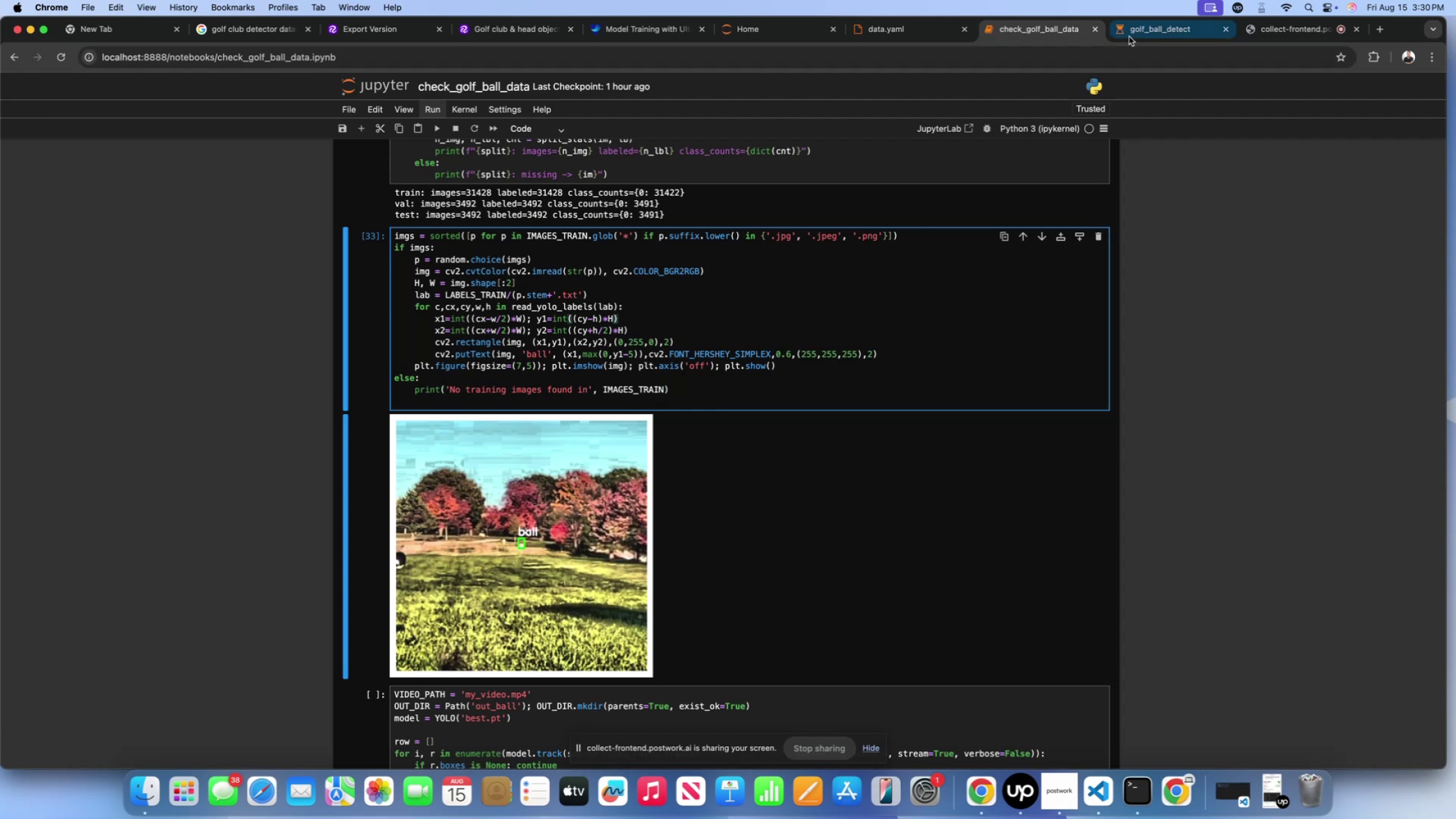 
left_click([1132, 35])
 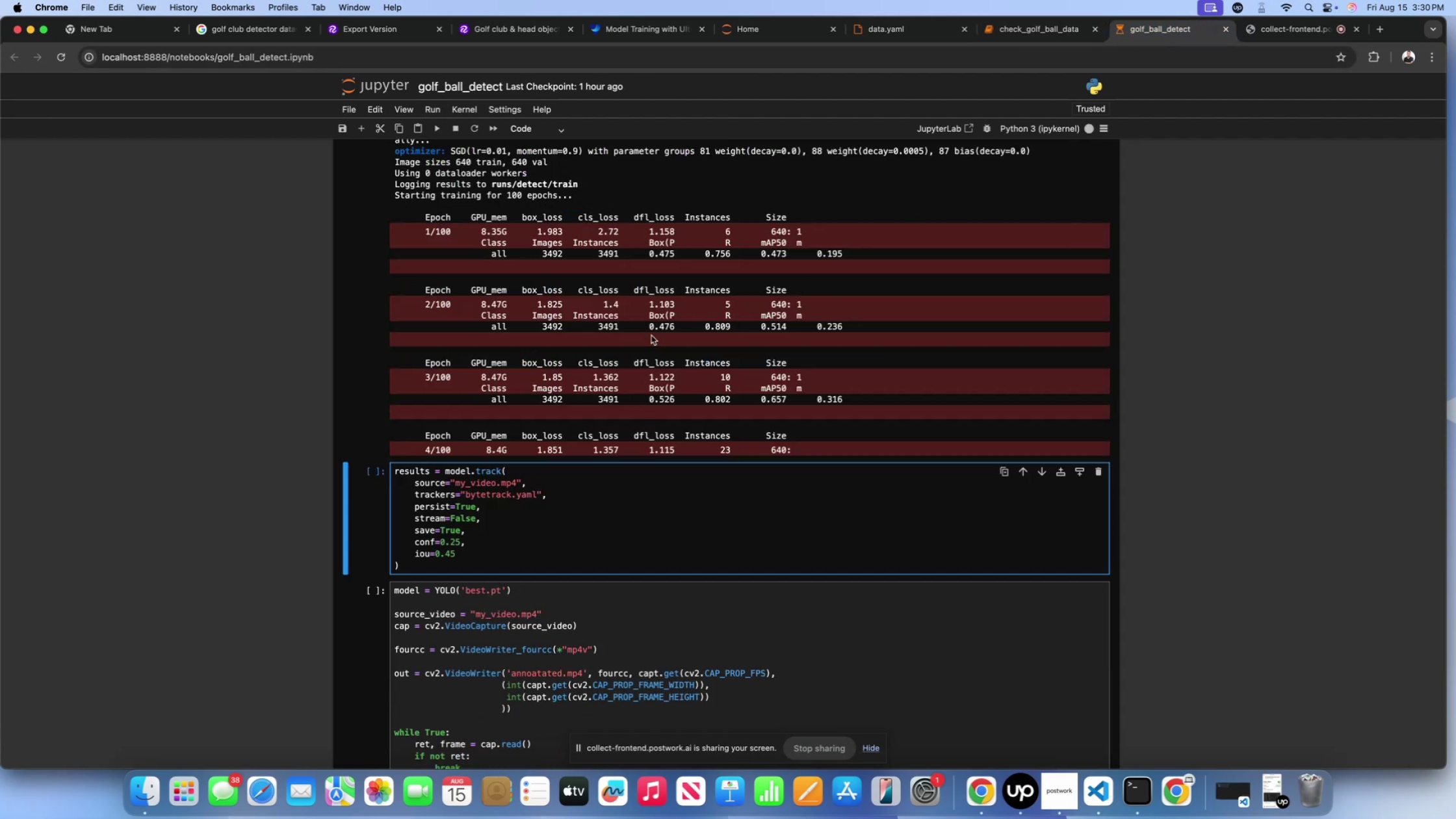 
left_click([649, 337])
 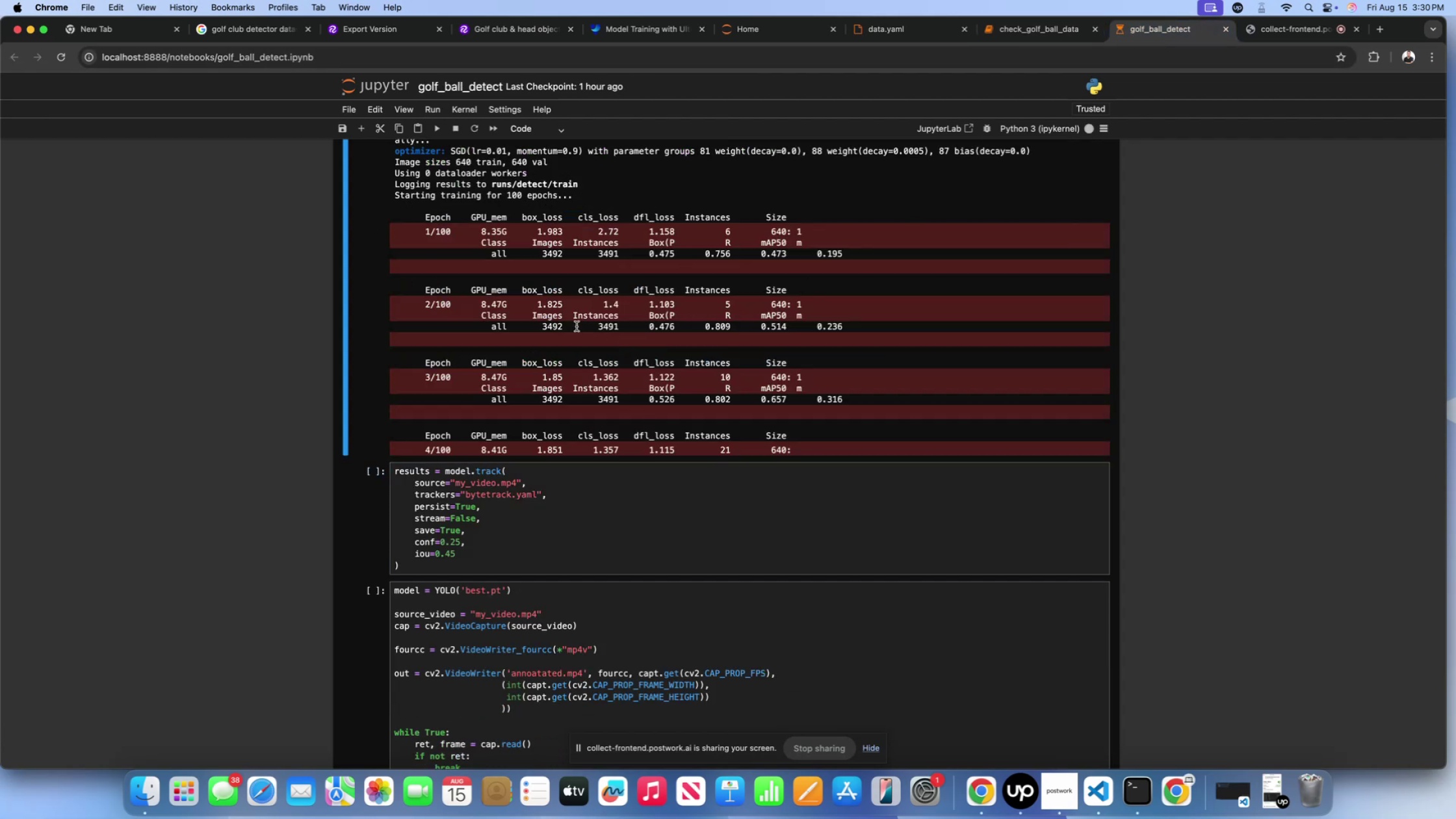 
scroll: coordinate [577, 326], scroll_direction: down, amount: 4.0
 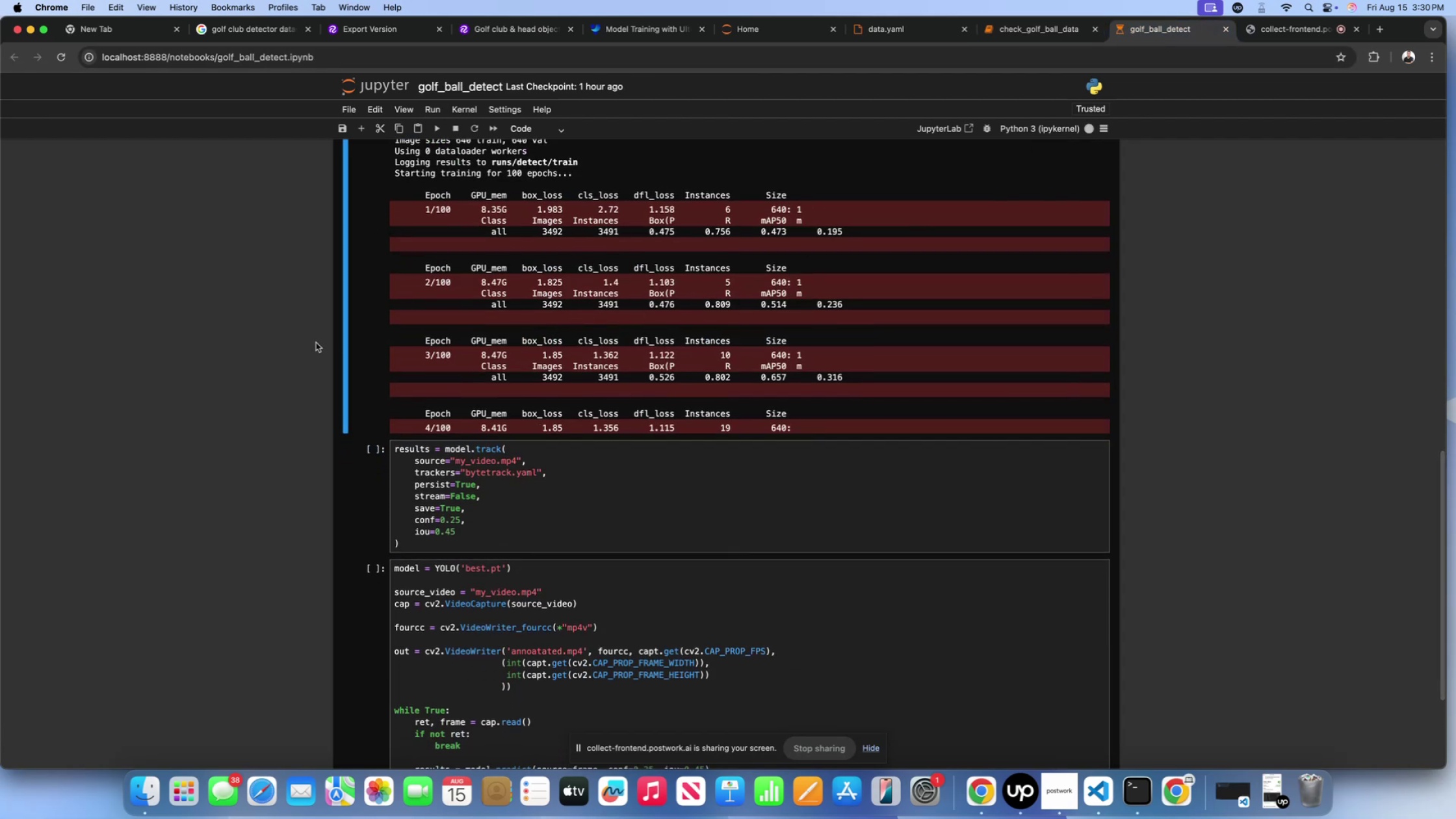 
scroll: coordinate [239, 344], scroll_direction: up, amount: 3.0
 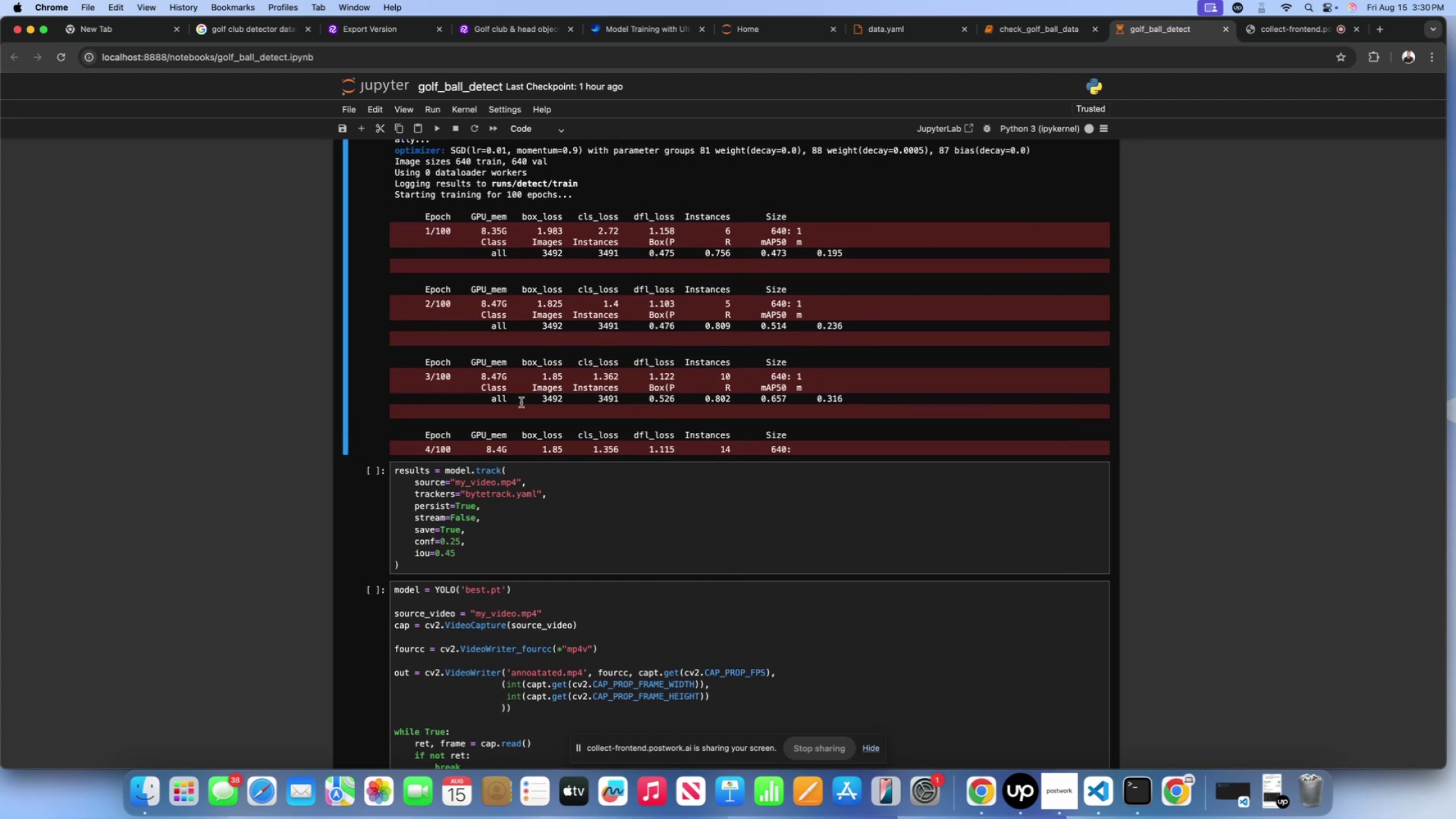 
left_click_drag(start_coordinate=[491, 399], to_coordinate=[502, 398])
 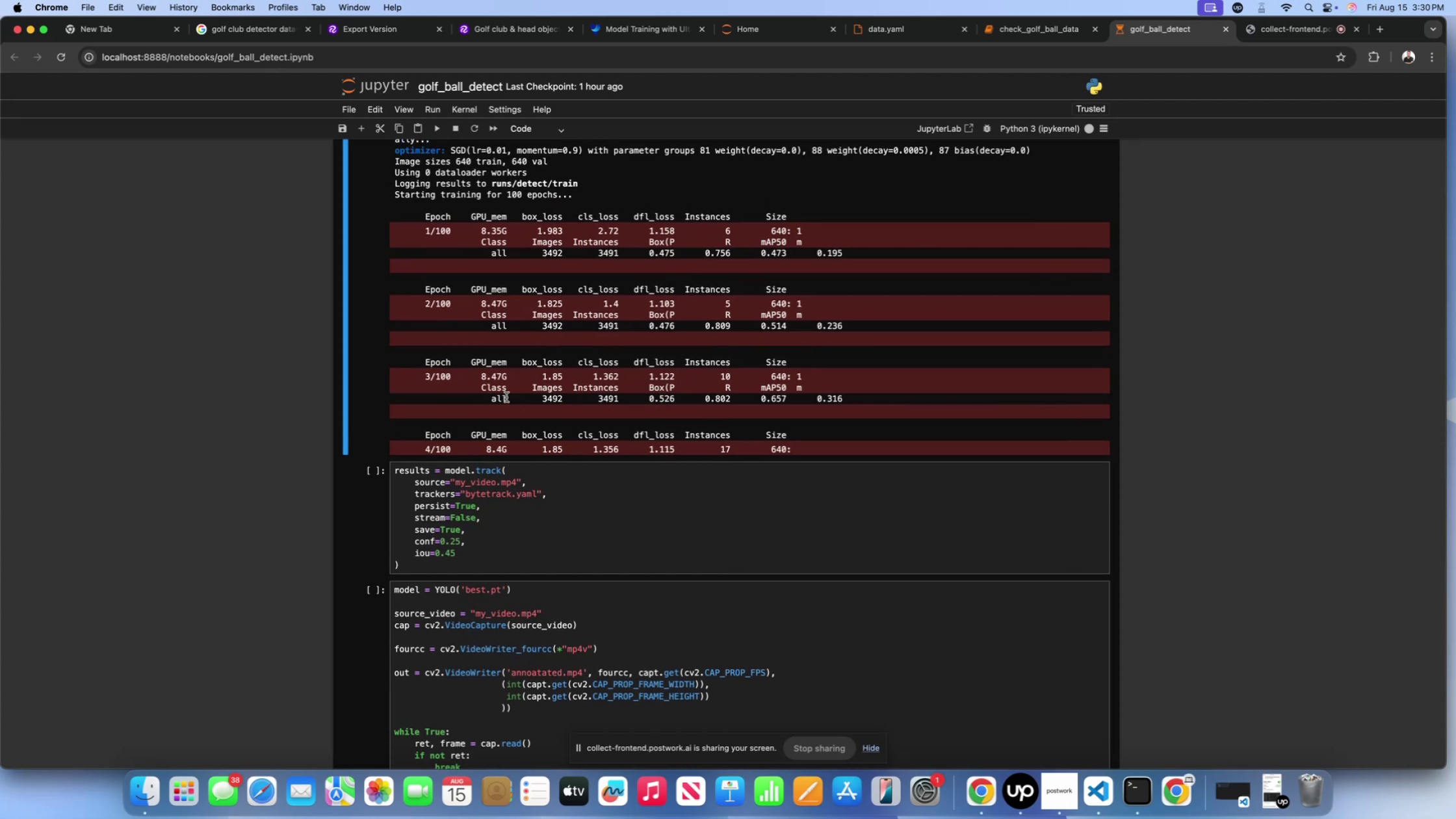 
left_click_drag(start_coordinate=[519, 396], to_coordinate=[580, 398])
 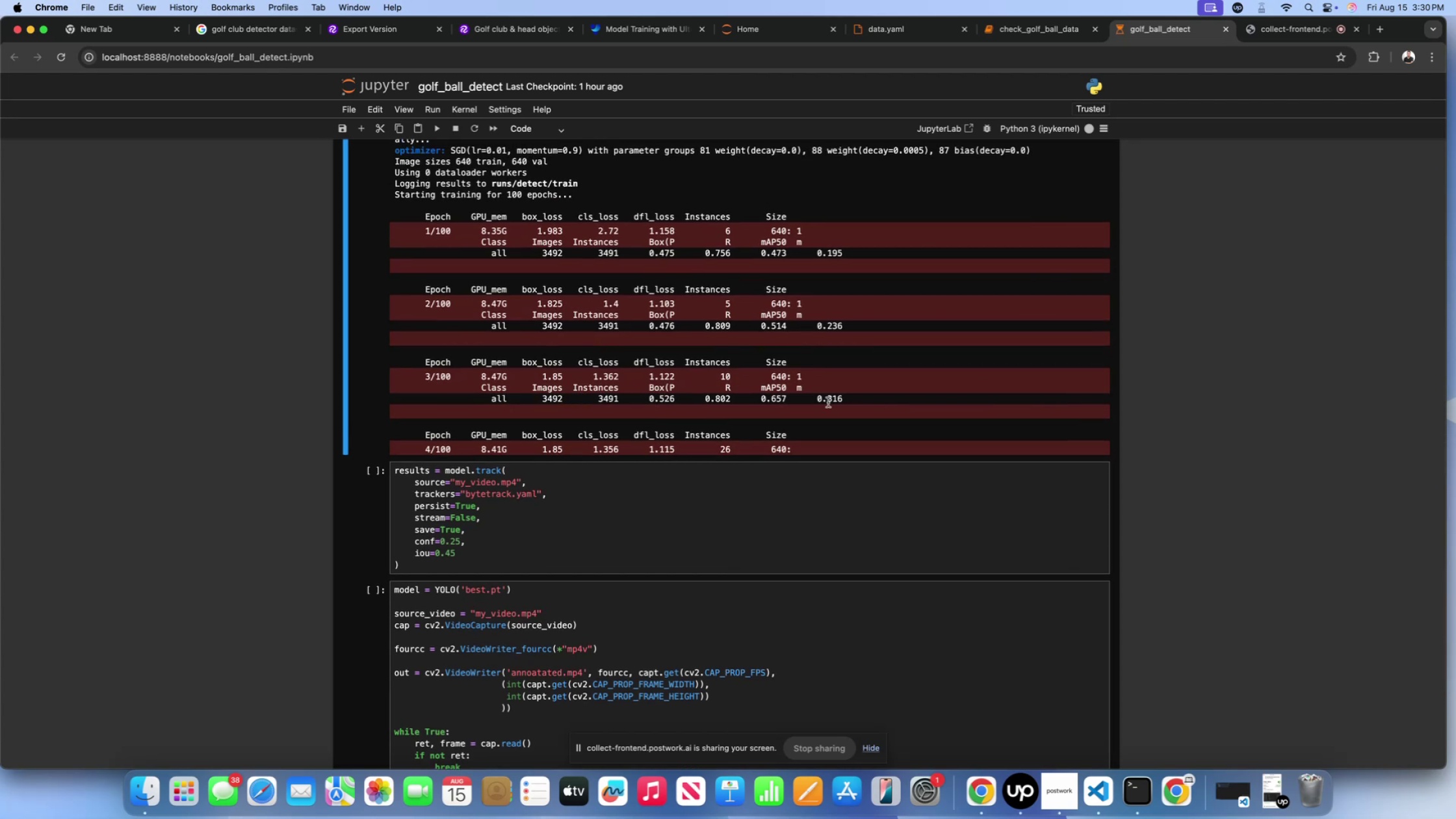 
left_click_drag(start_coordinate=[847, 402], to_coordinate=[415, 209])
 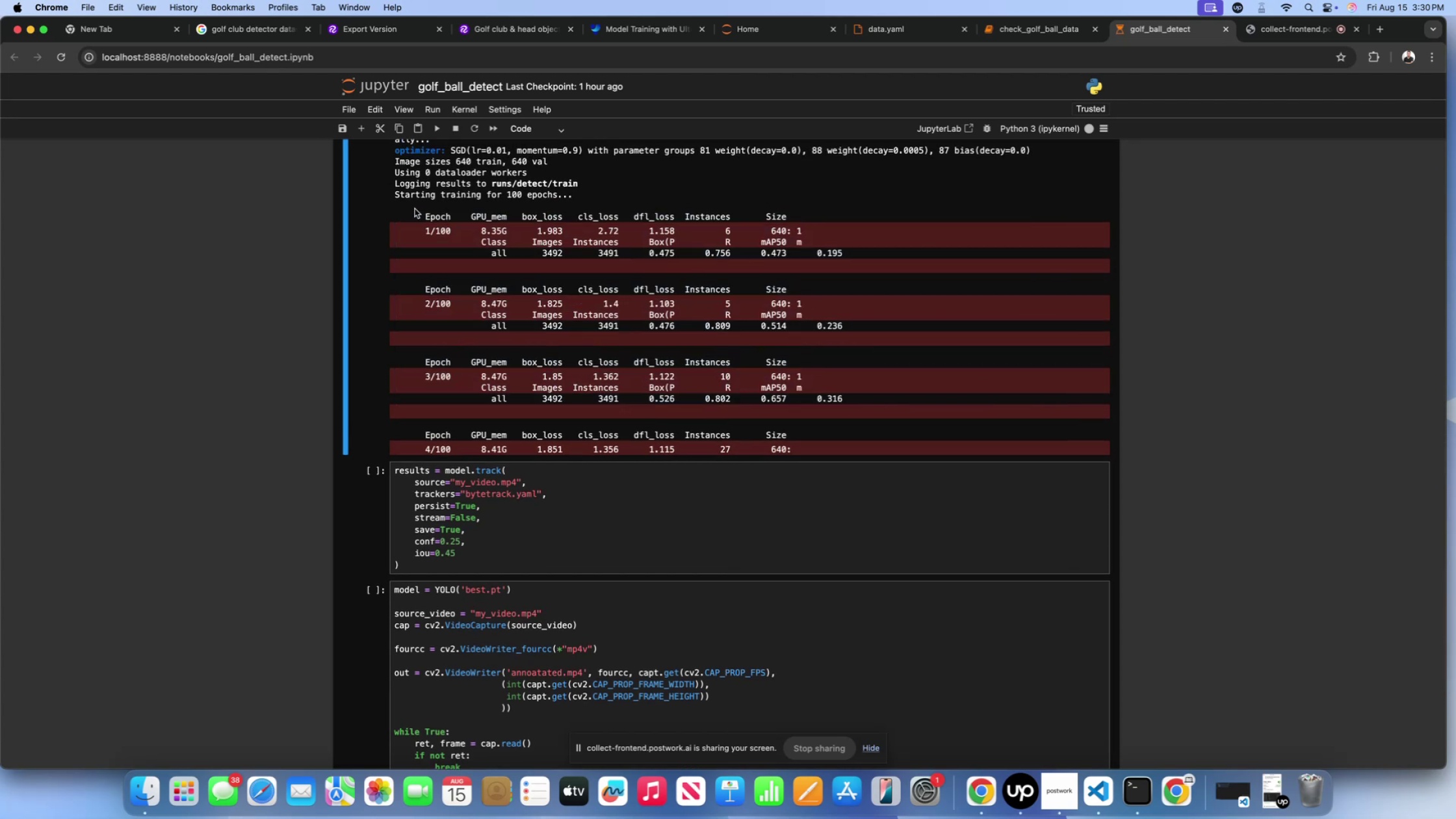 
left_click_drag(start_coordinate=[422, 214], to_coordinate=[766, 391])
 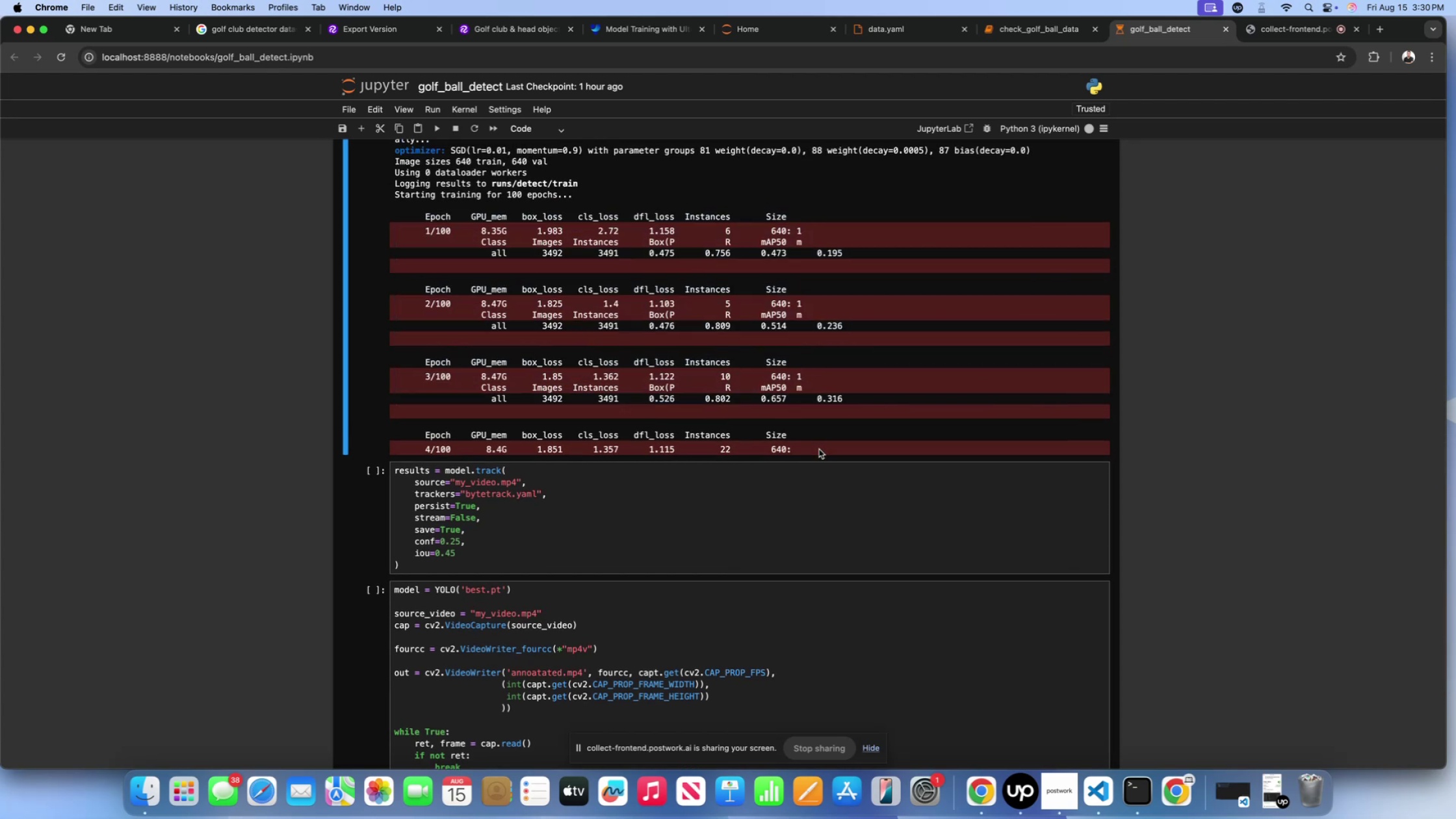 
left_click_drag(start_coordinate=[819, 452], to_coordinate=[426, 212])
 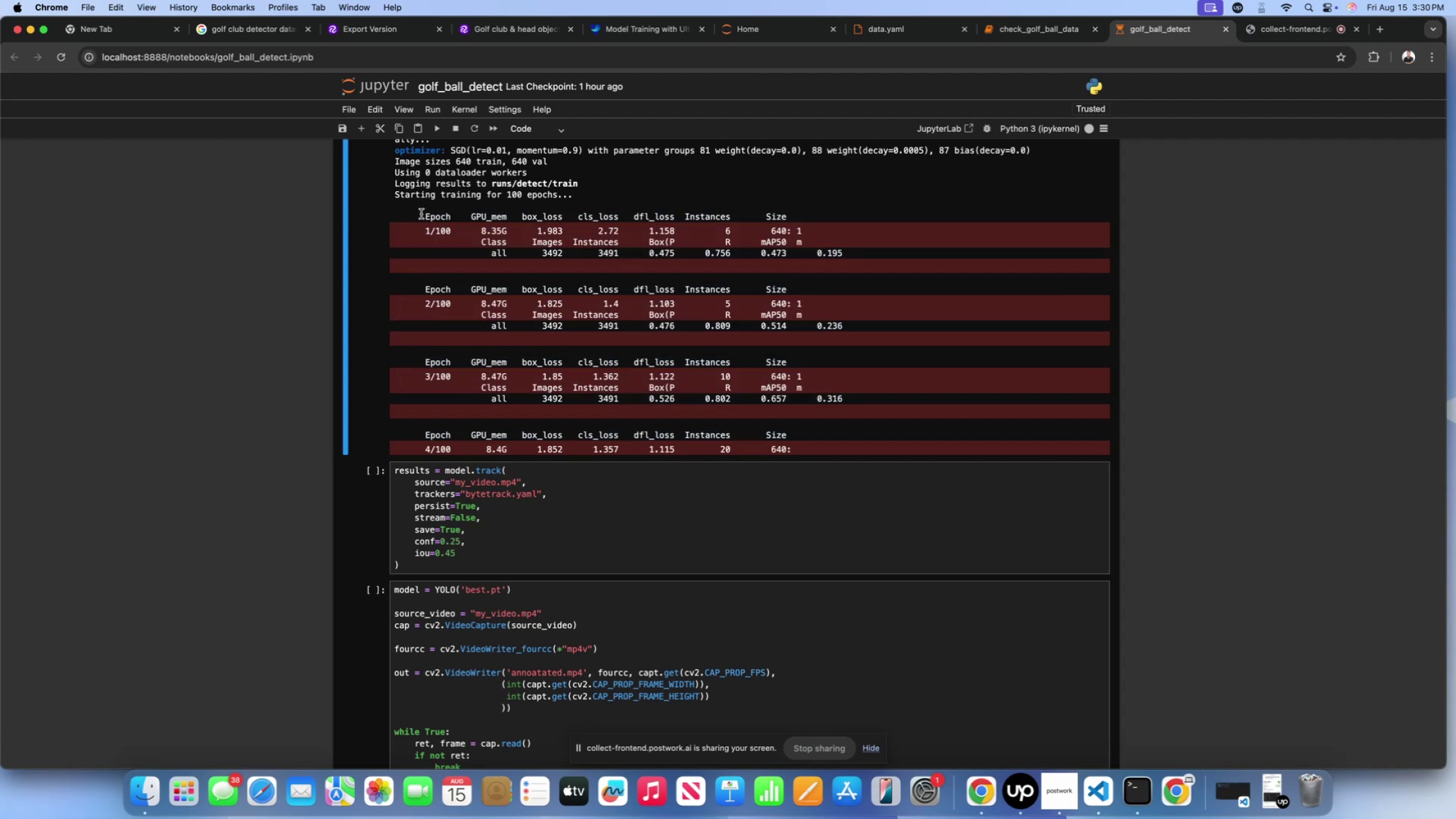 
left_click_drag(start_coordinate=[419, 214], to_coordinate=[910, 448])
 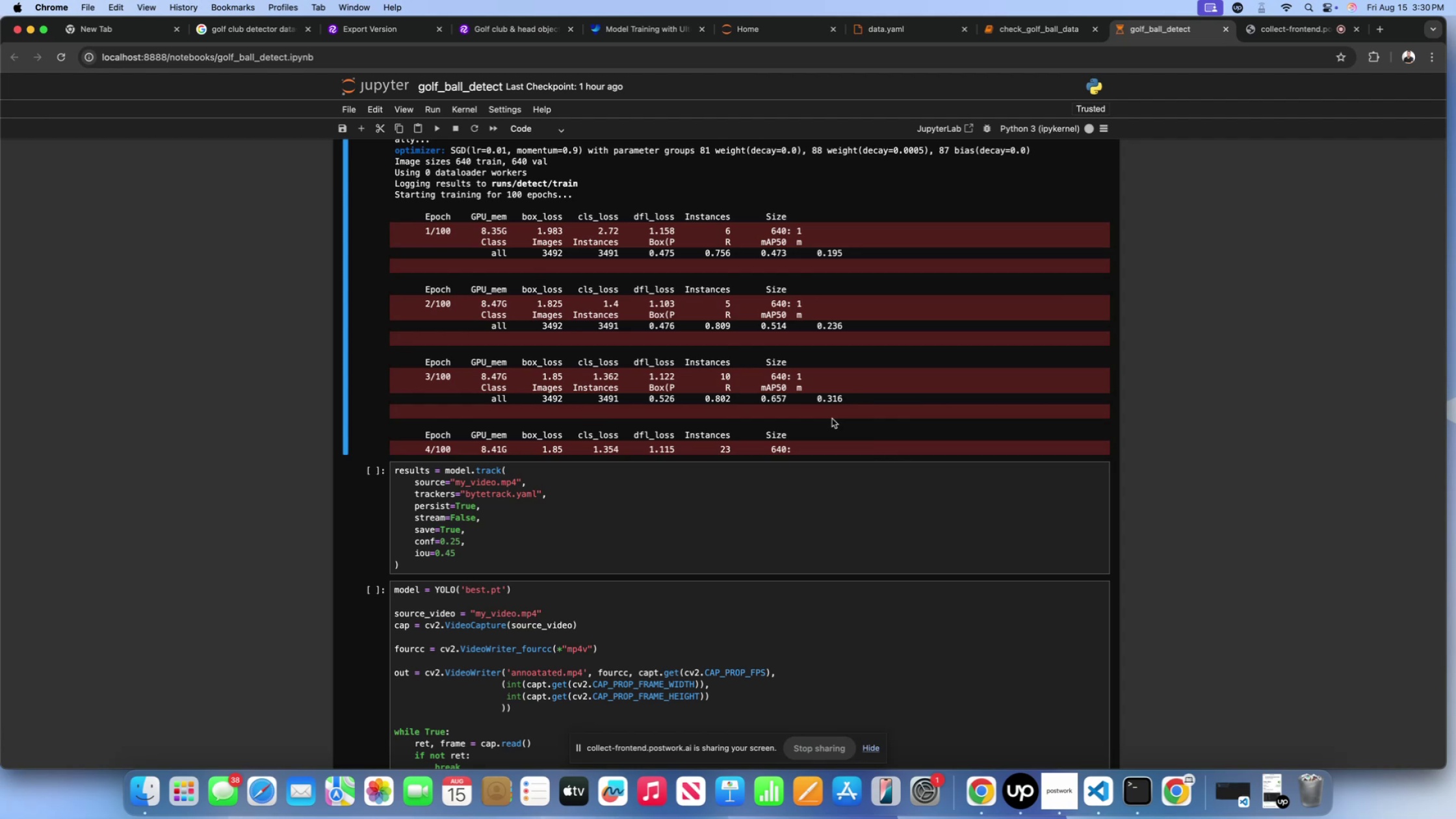 
wait(23.92)
 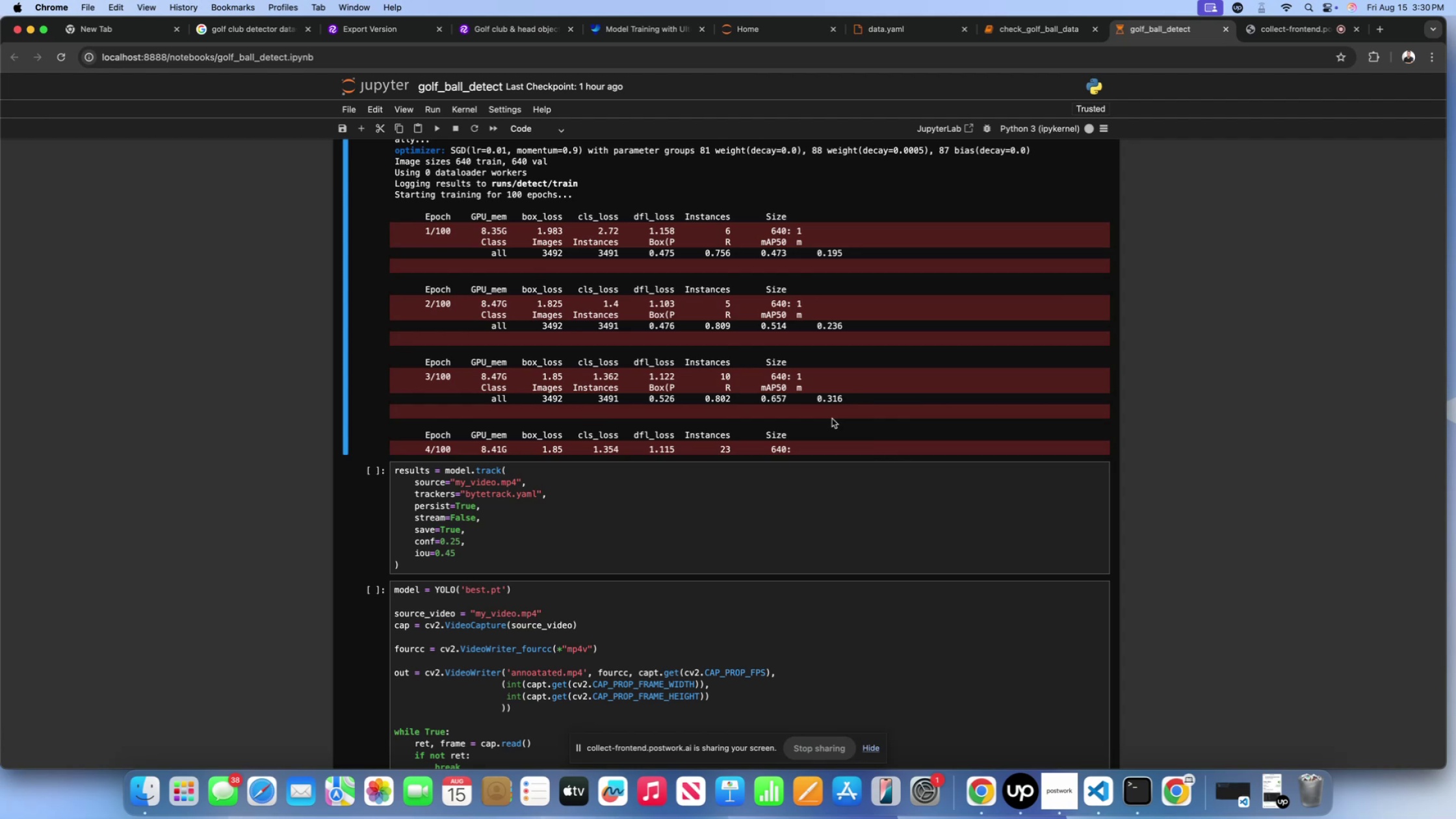 
scroll: coordinate [665, 397], scroll_direction: down, amount: 6.0
 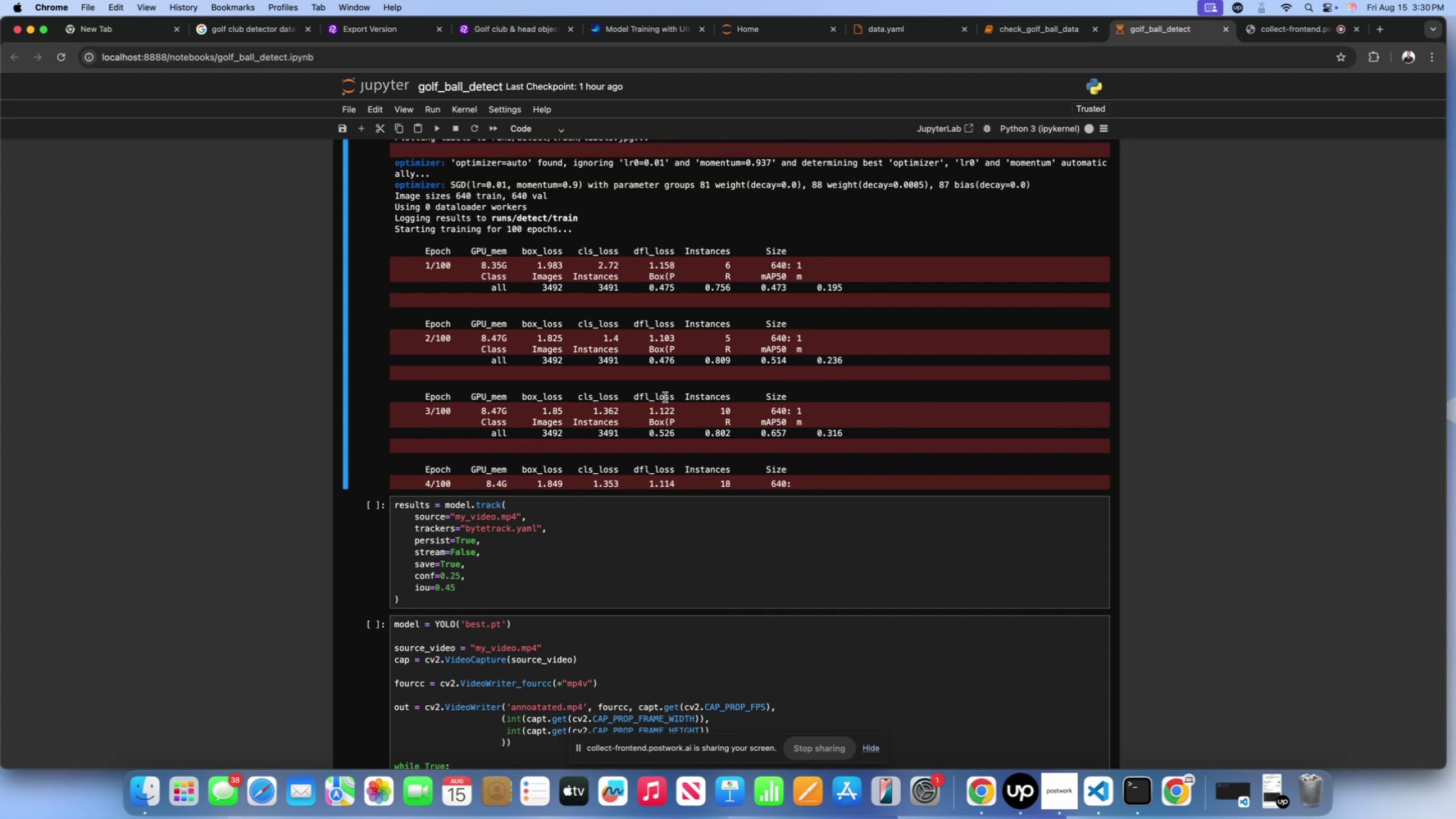 
left_click([692, 537])
 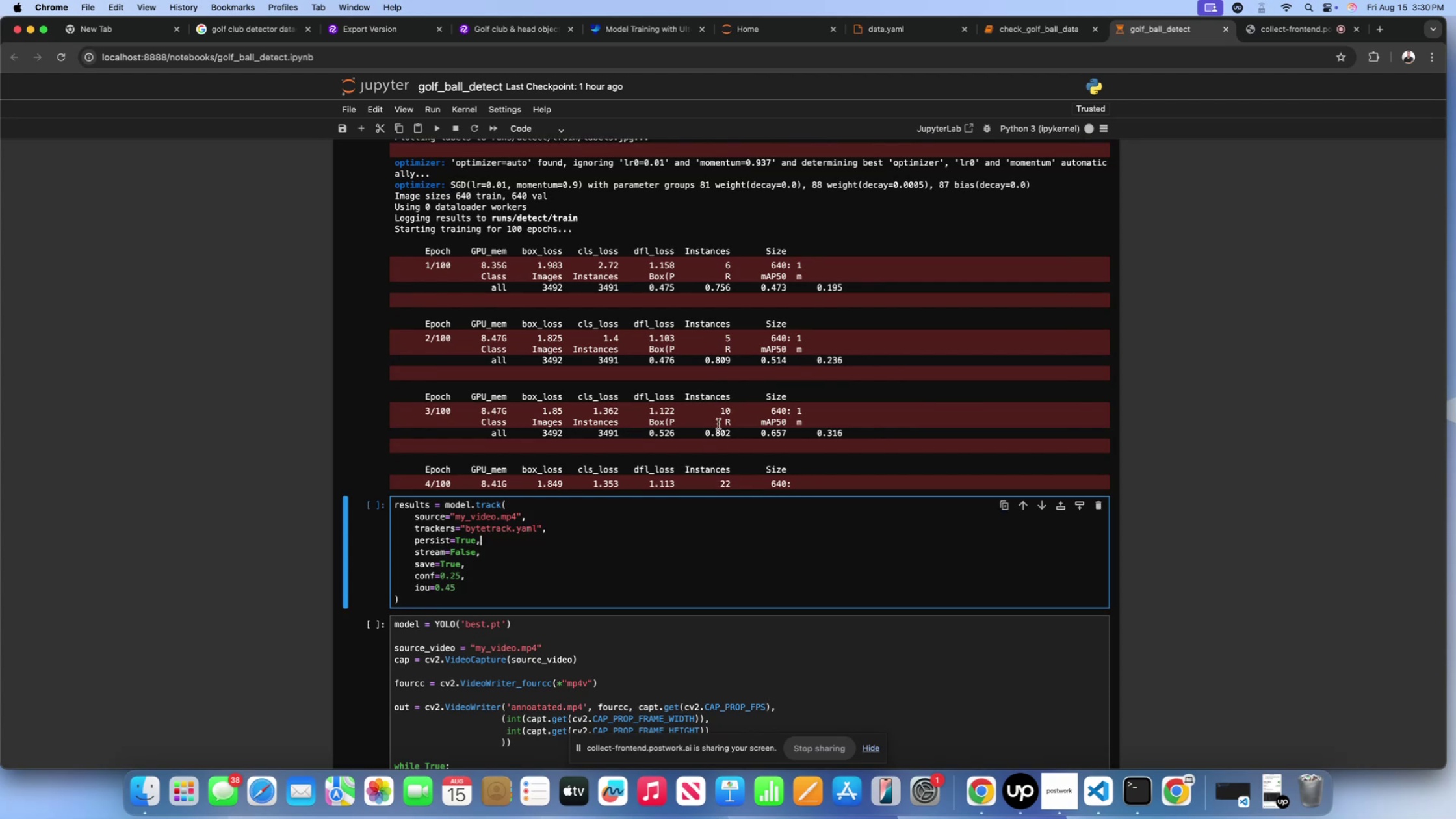 
left_click([723, 402])
 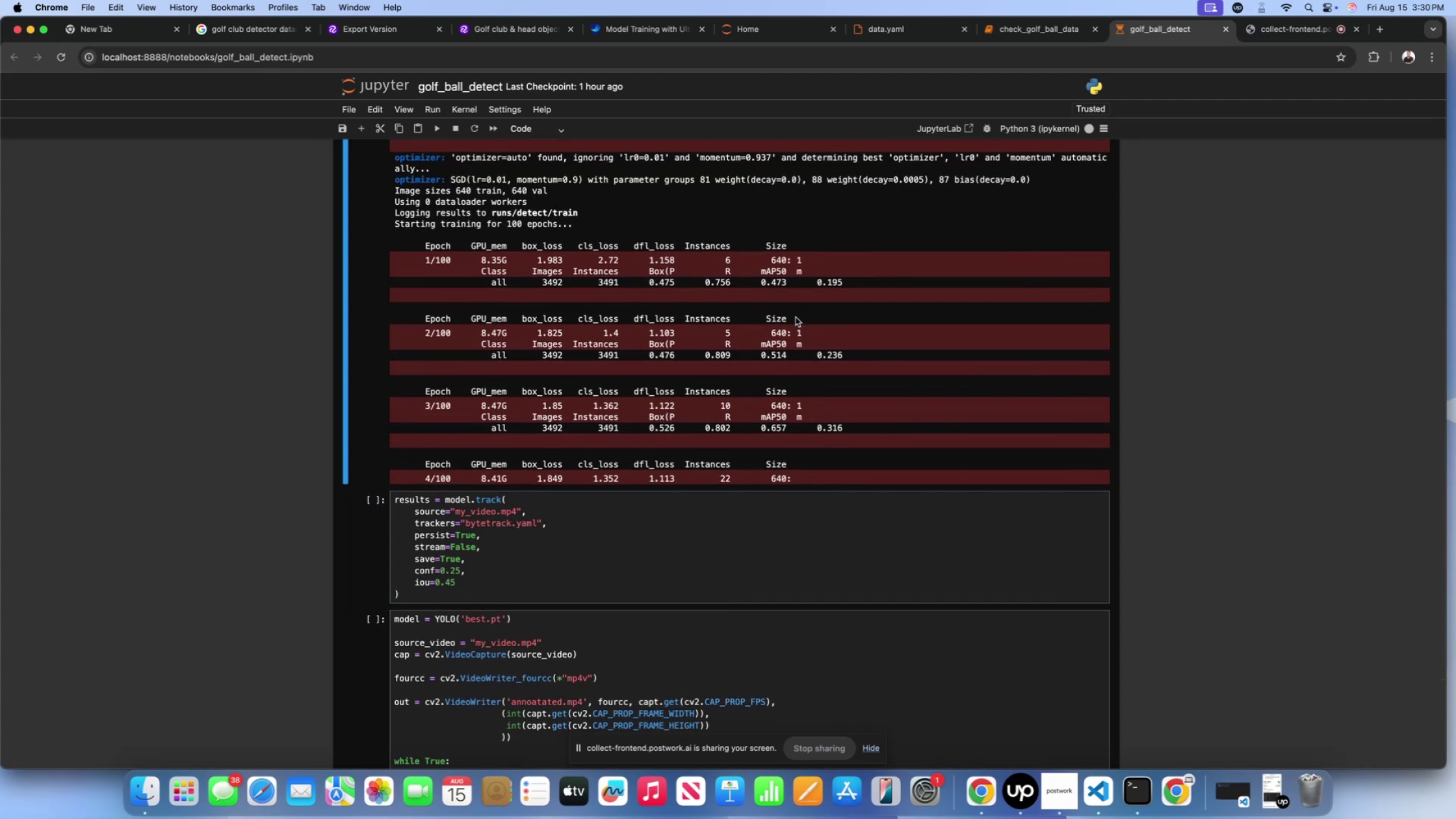 
scroll: coordinate [1217, 332], scroll_direction: down, amount: 8.0
 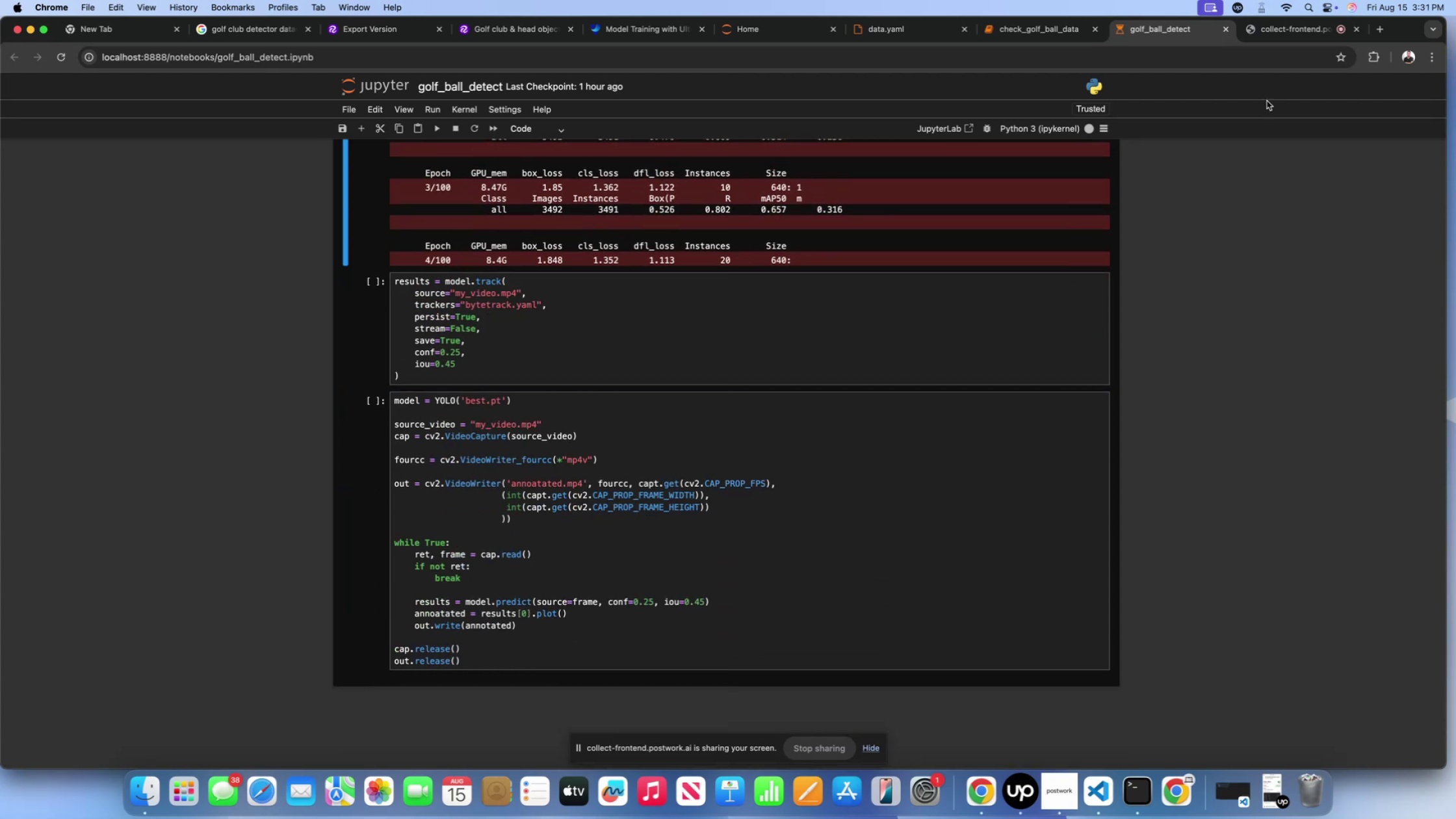 
left_click([1275, 40])
 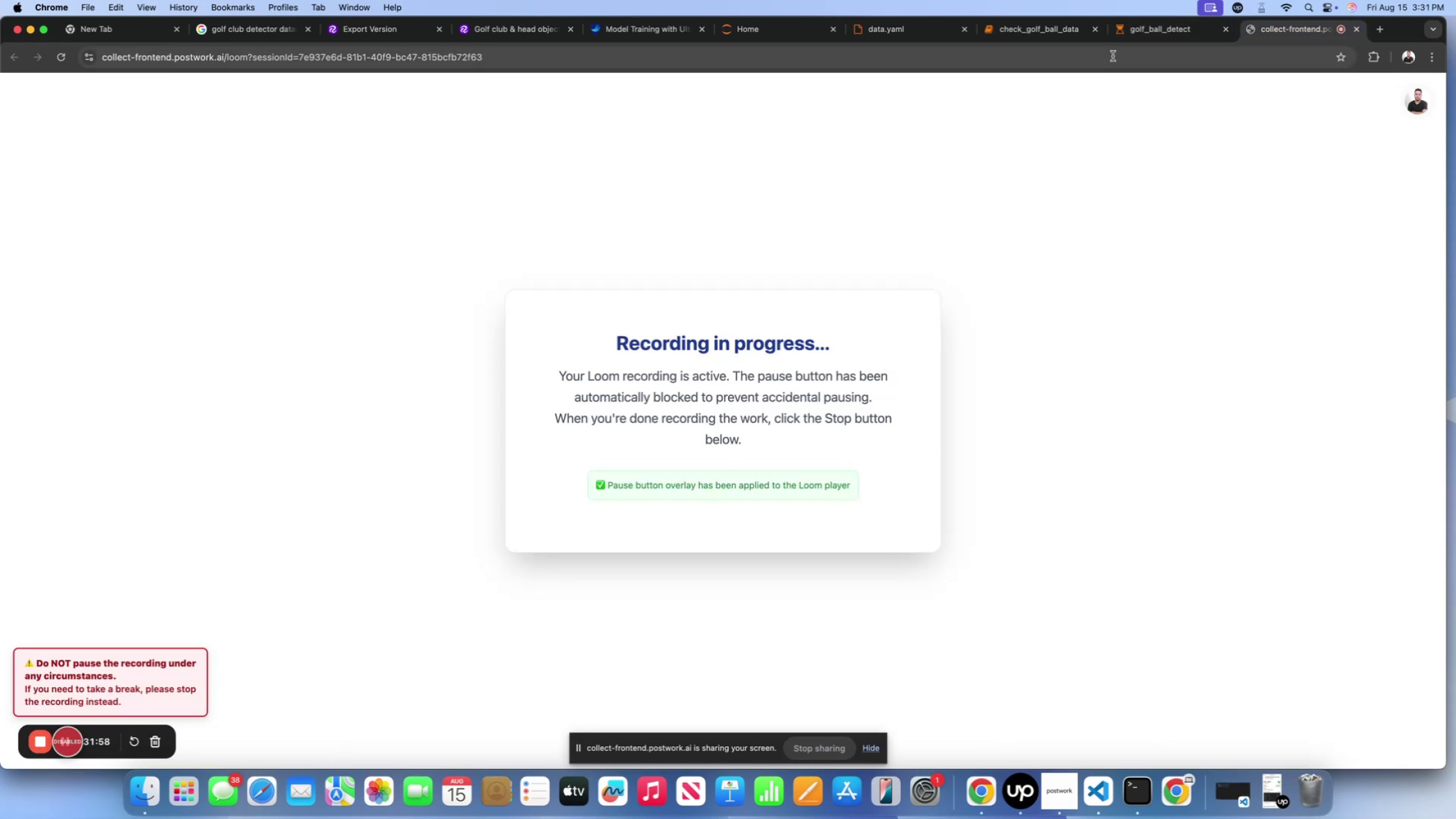 
left_click([1138, 36])
 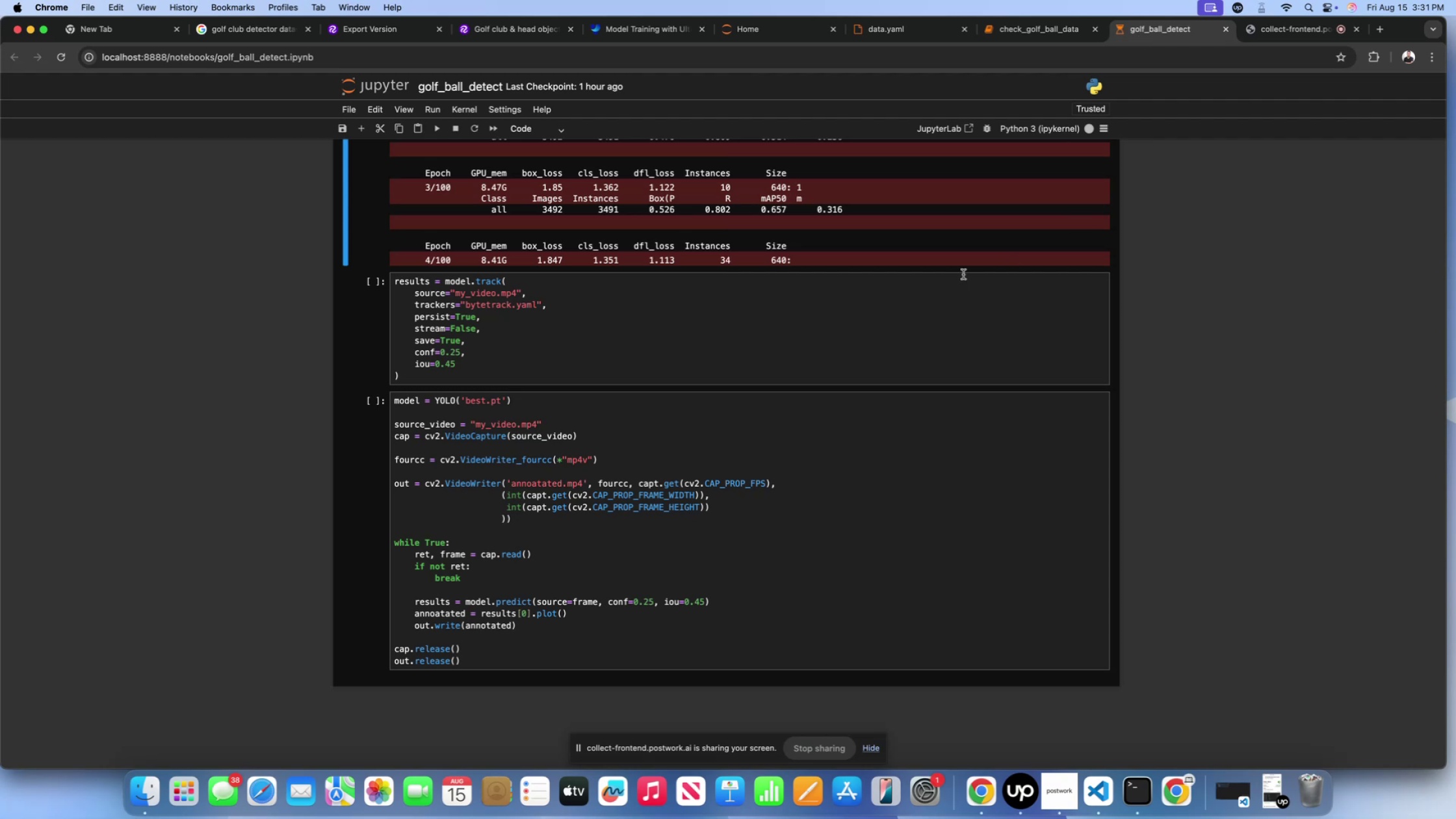 
scroll: coordinate [1115, 306], scroll_direction: up, amount: 112.0
 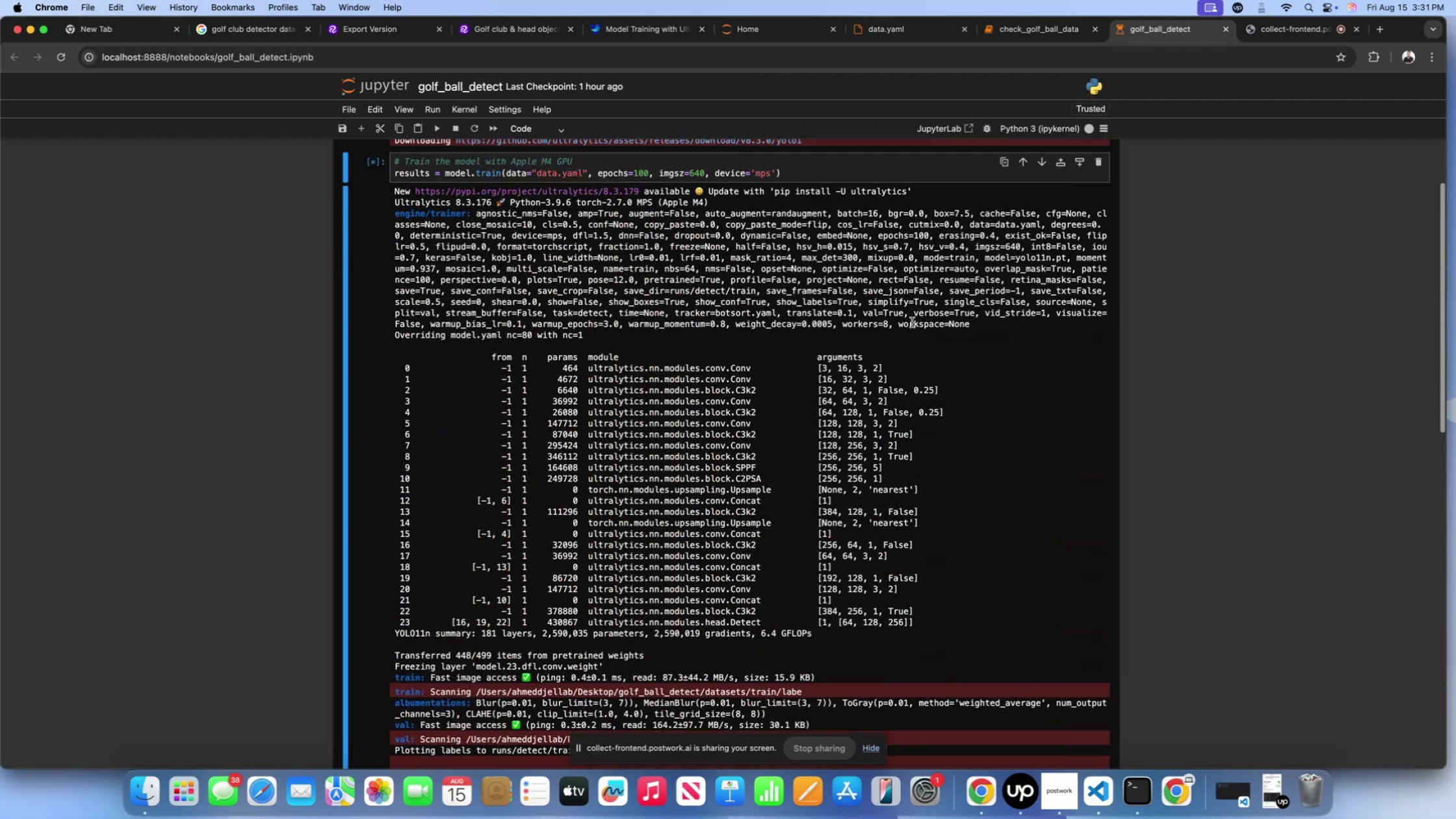 
scroll: coordinate [912, 322], scroll_direction: down, amount: 95.0
 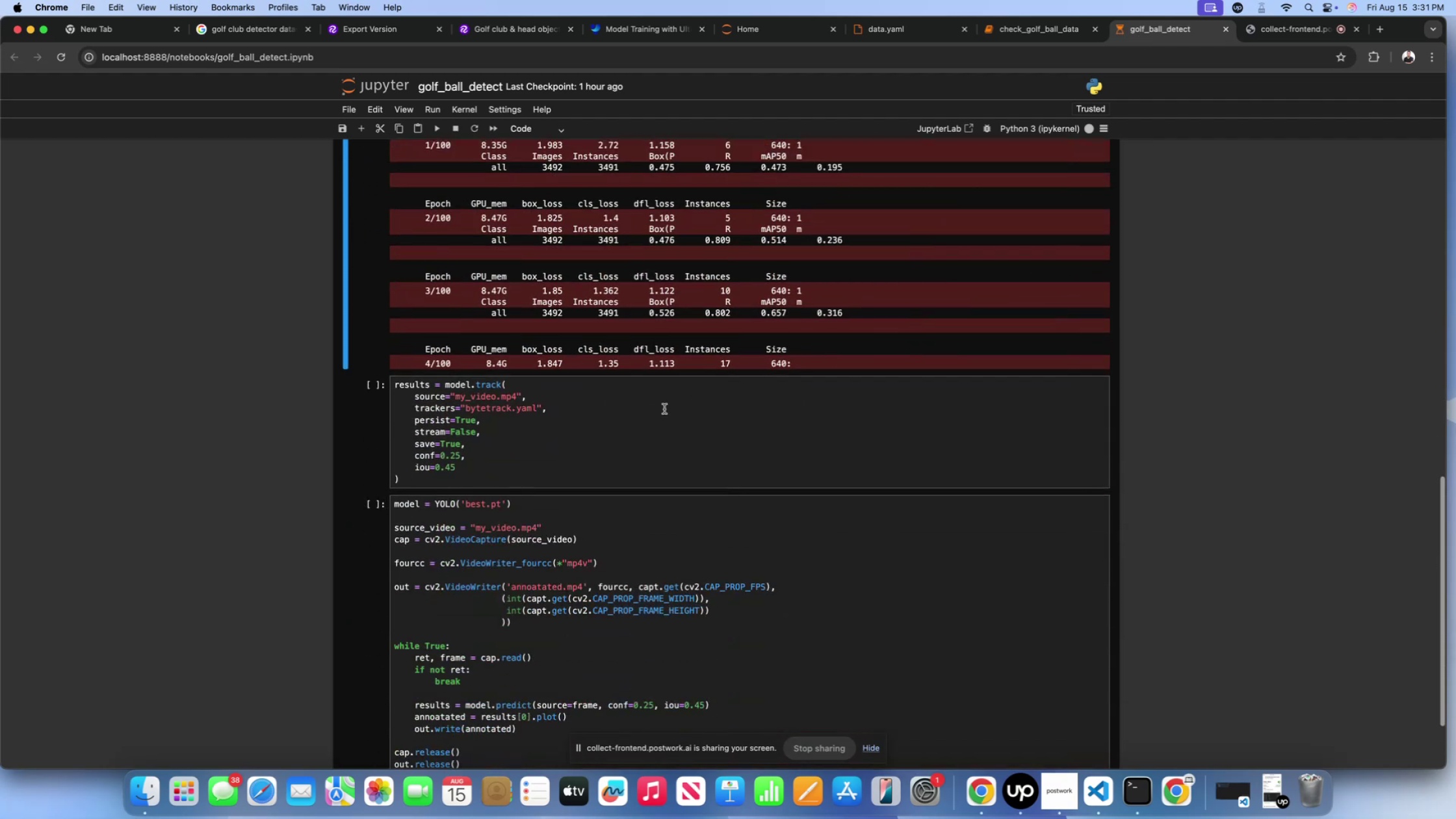 
left_click([662, 410])
 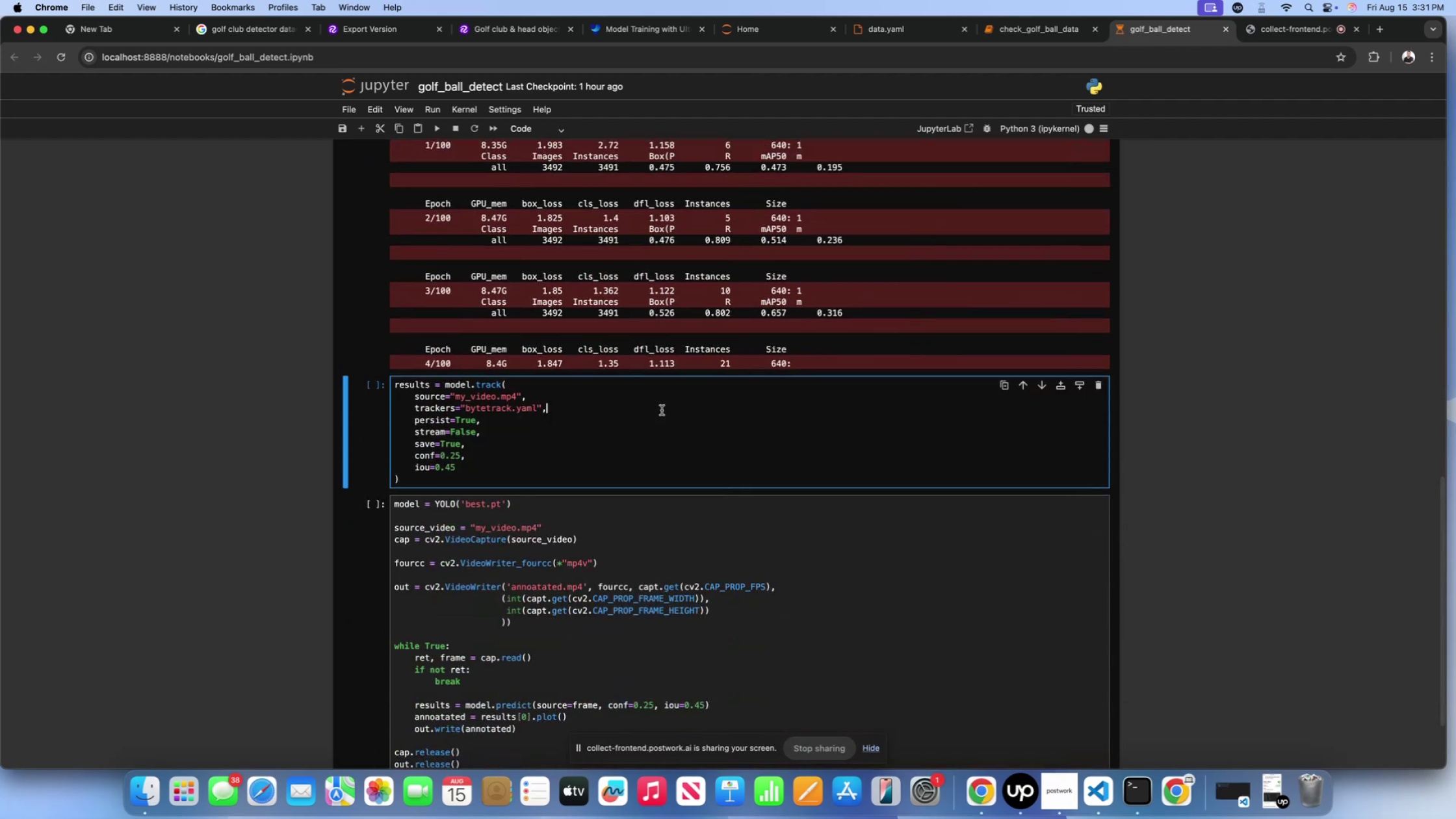 
scroll: coordinate [663, 409], scroll_direction: down, amount: 29.0
 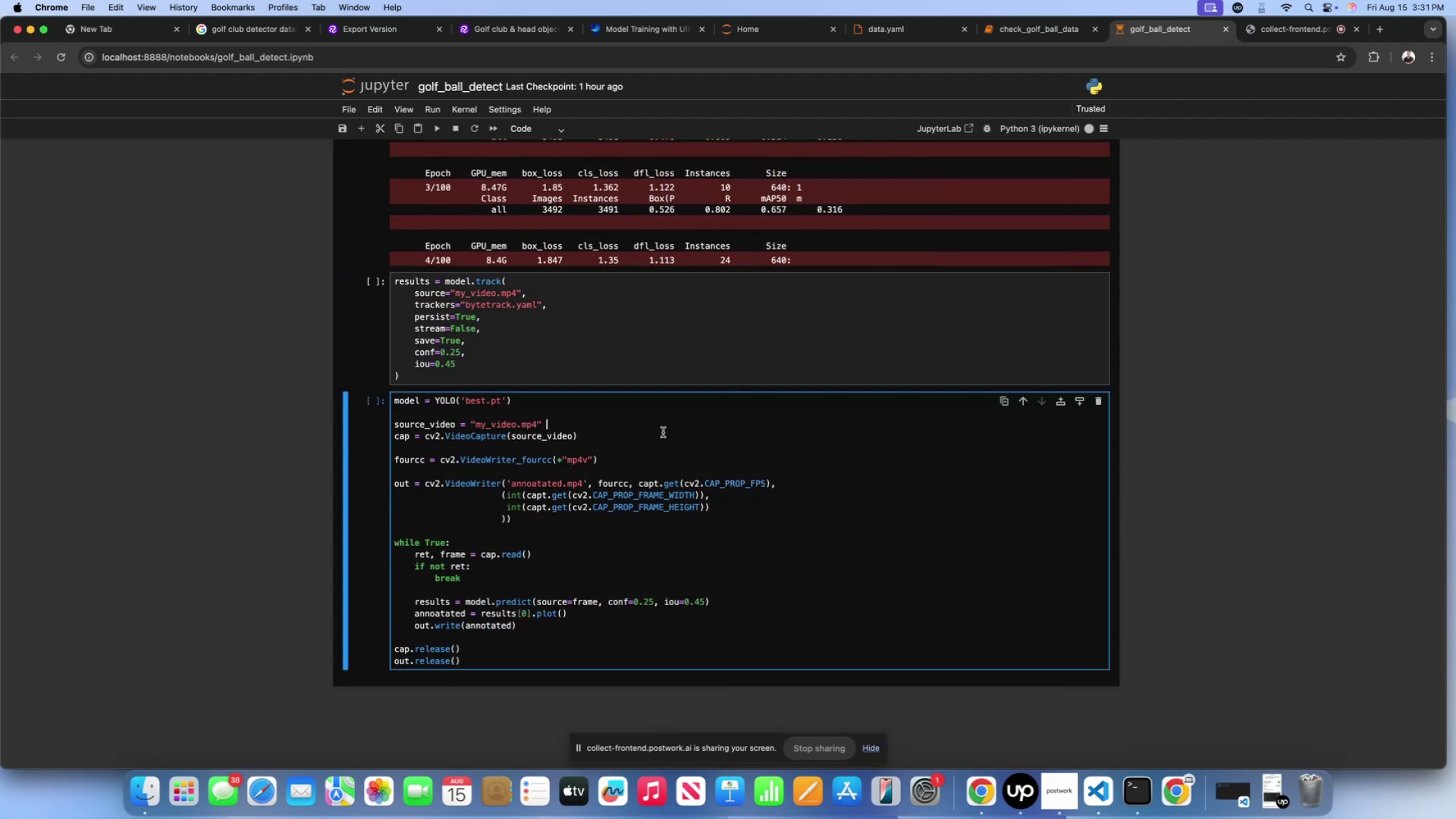 
double_click([662, 436])
 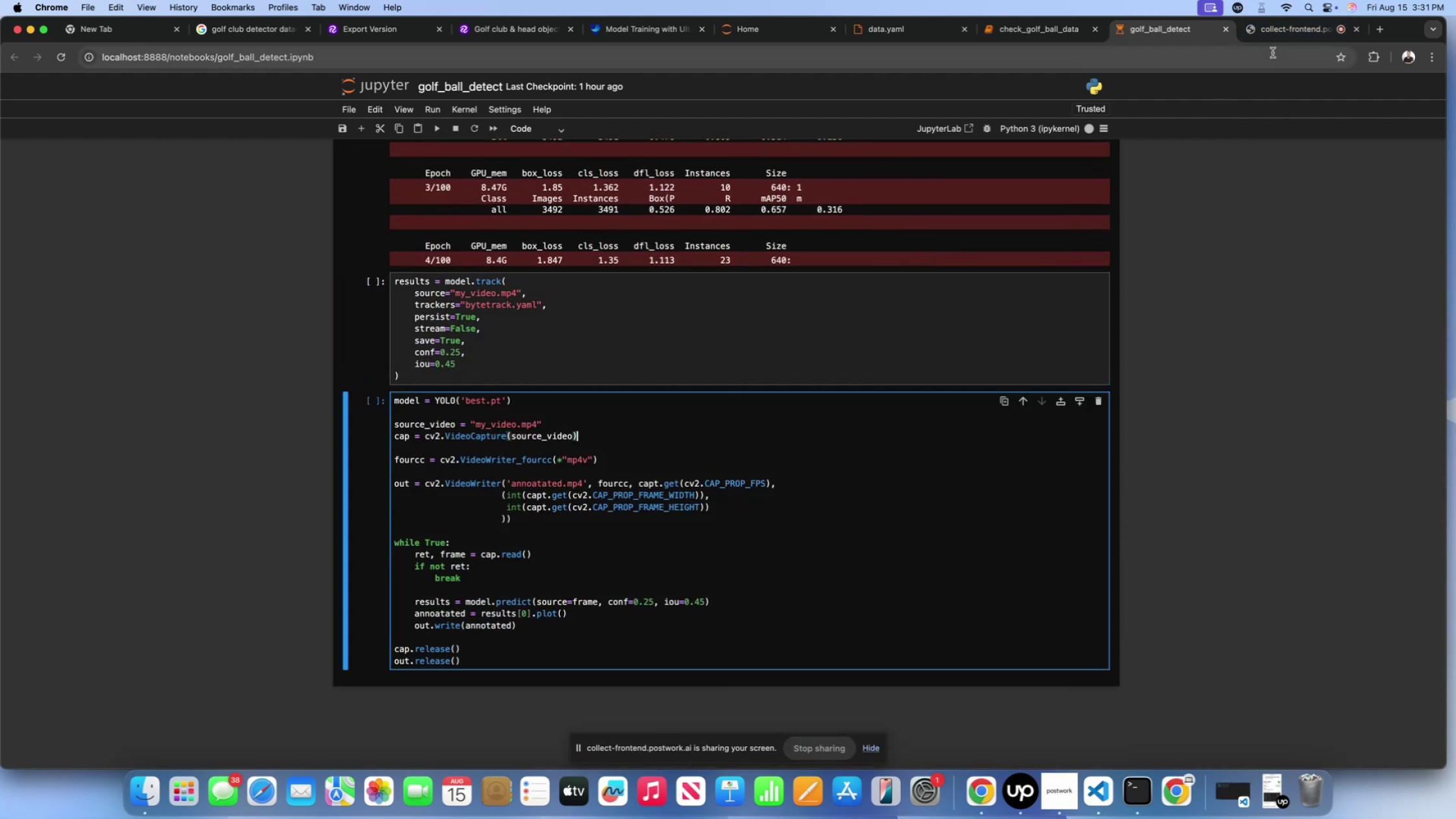 
scroll: coordinate [1026, 334], scroll_direction: up, amount: 4.0
 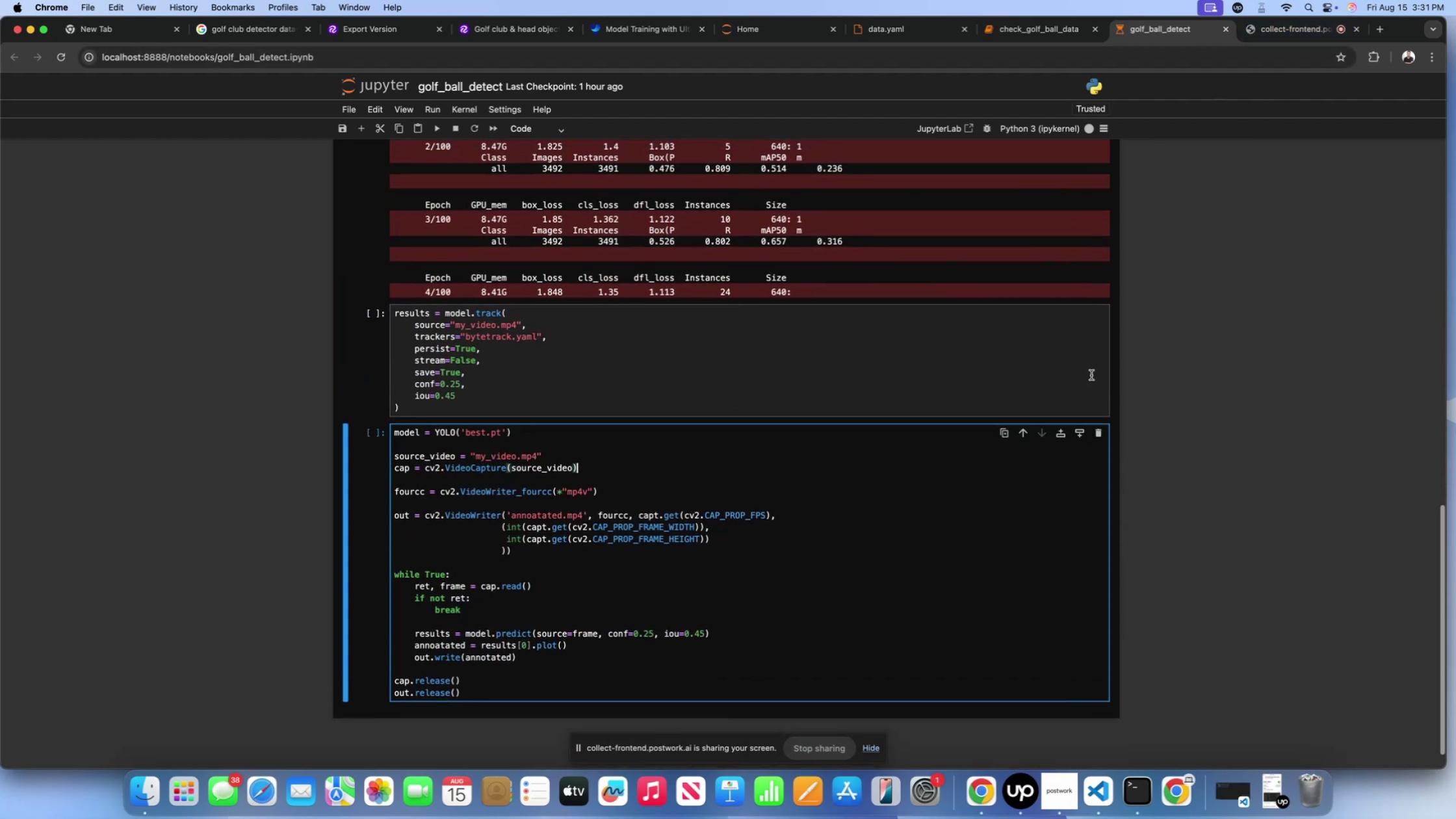 
scroll: coordinate [776, 541], scroll_direction: down, amount: 38.0
 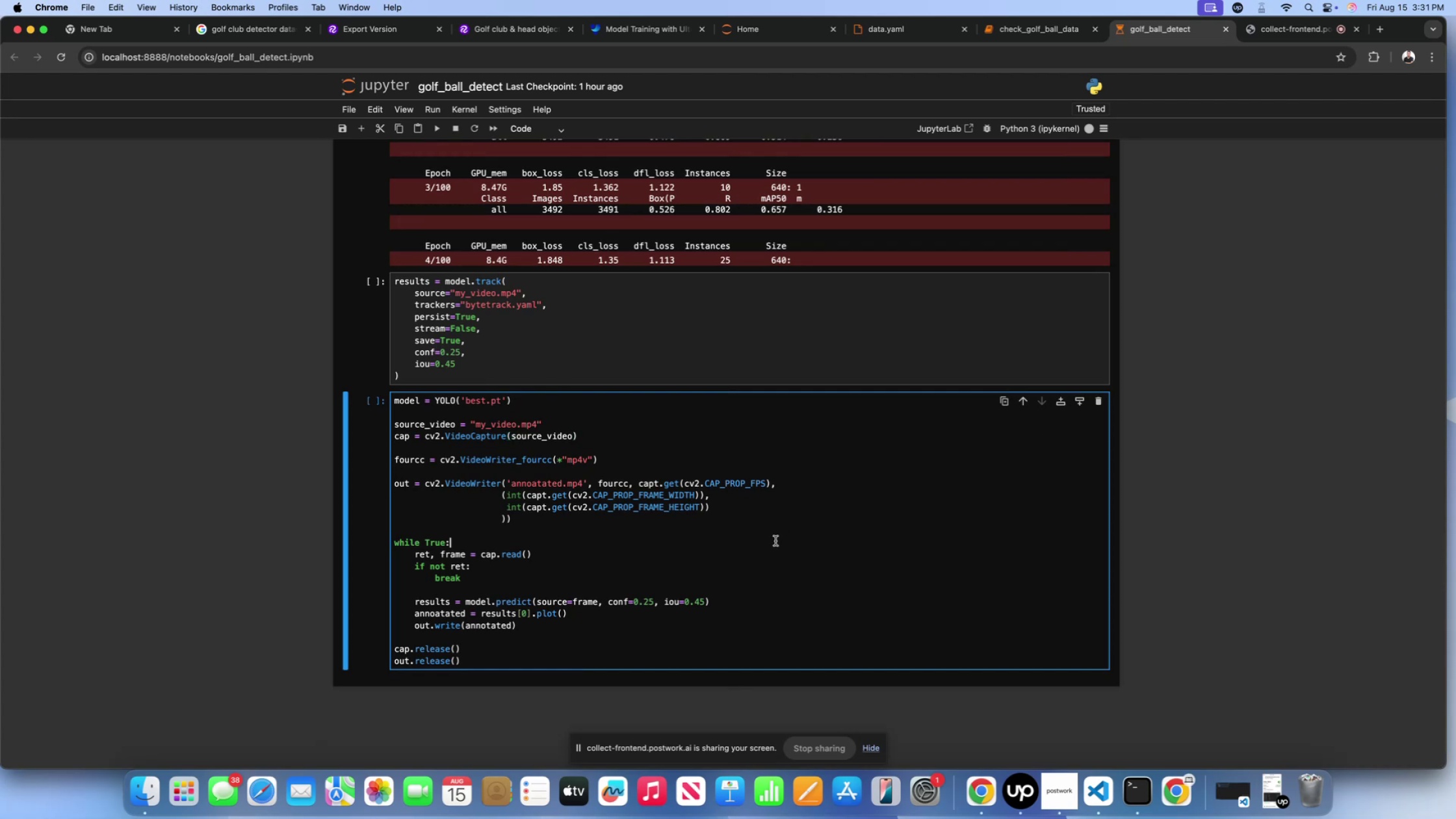 